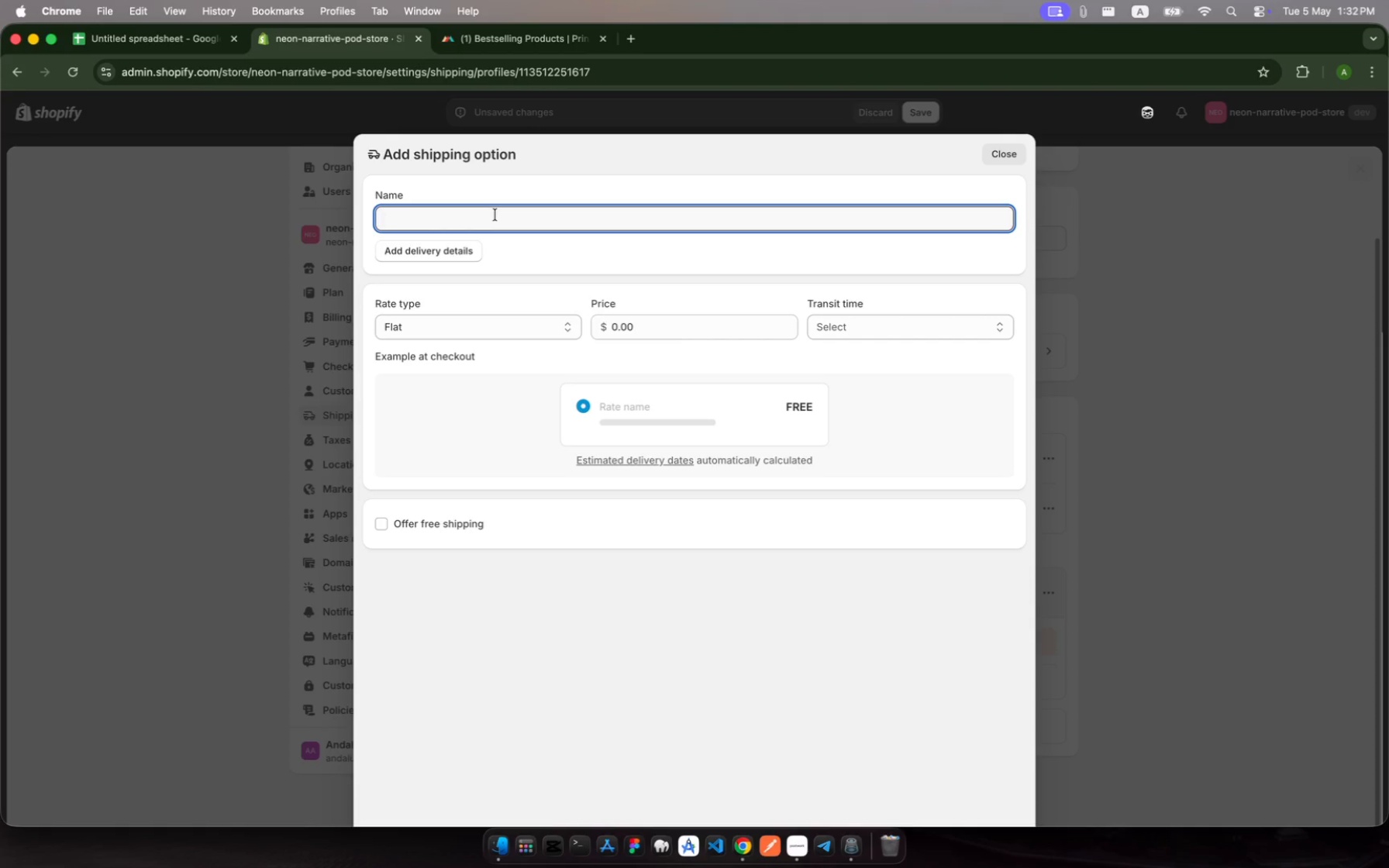 
hold_key(key=ShiftLeft, duration=0.31)
 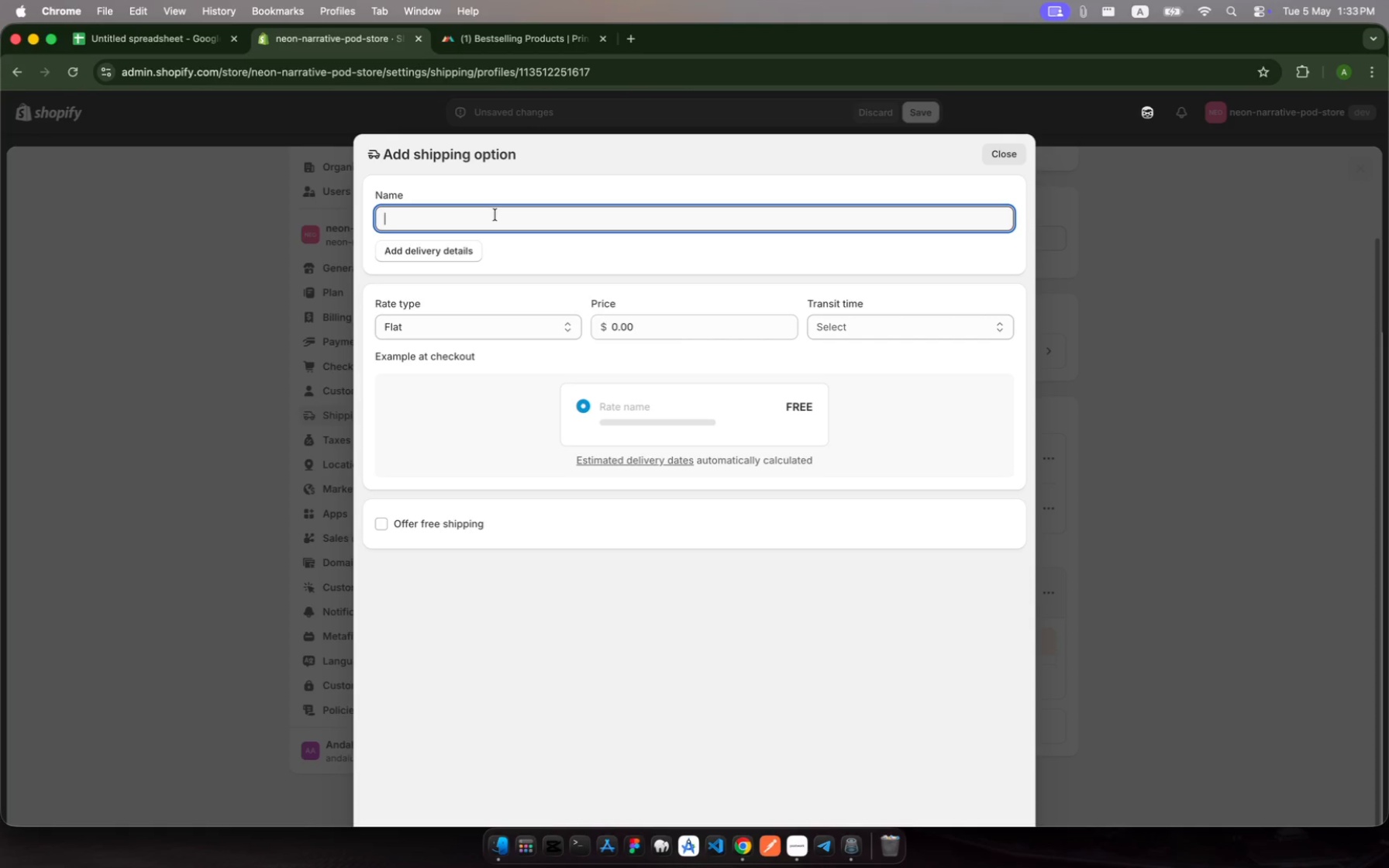 
type(Standard Shipping)
 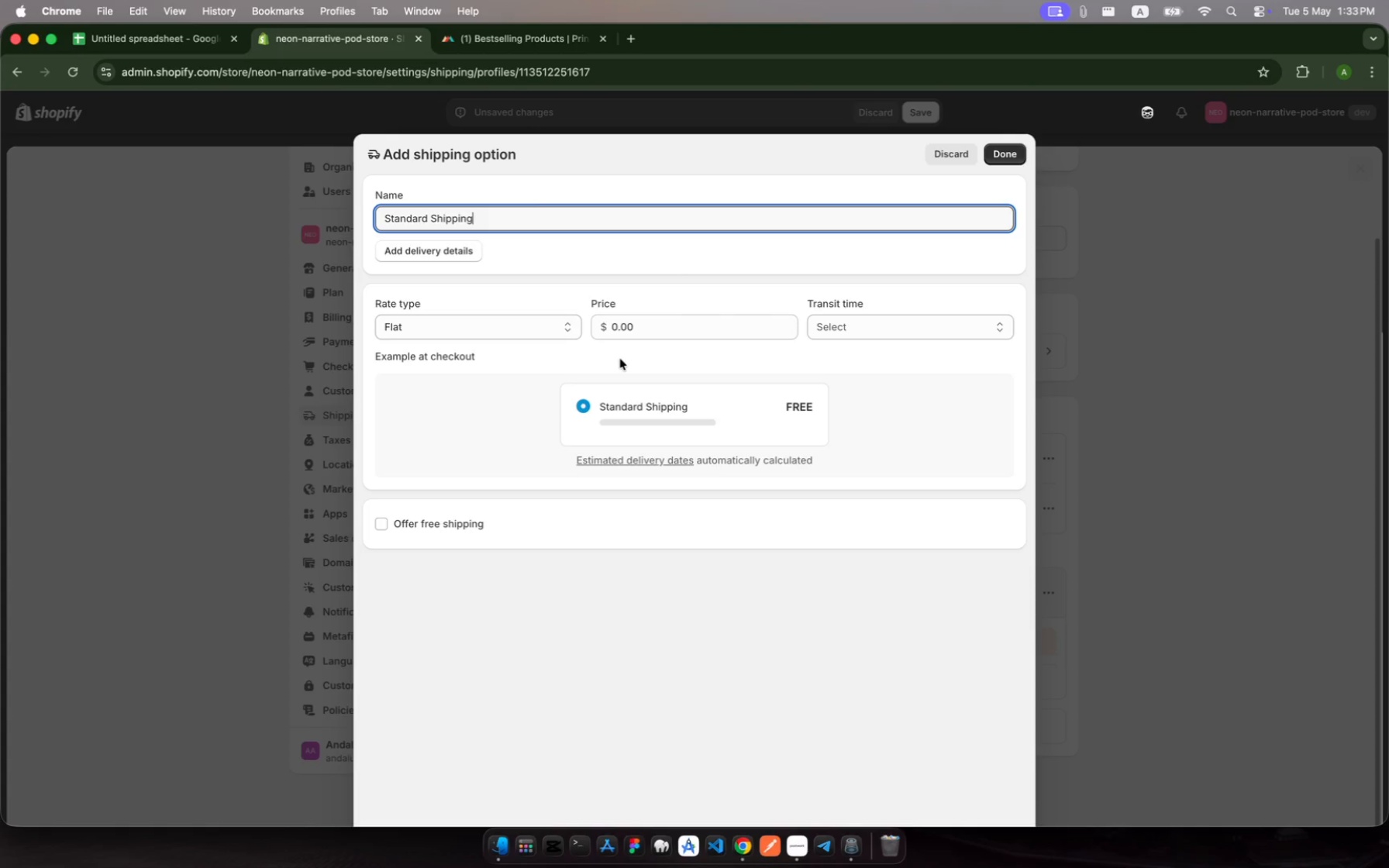 
wait(9.03)
 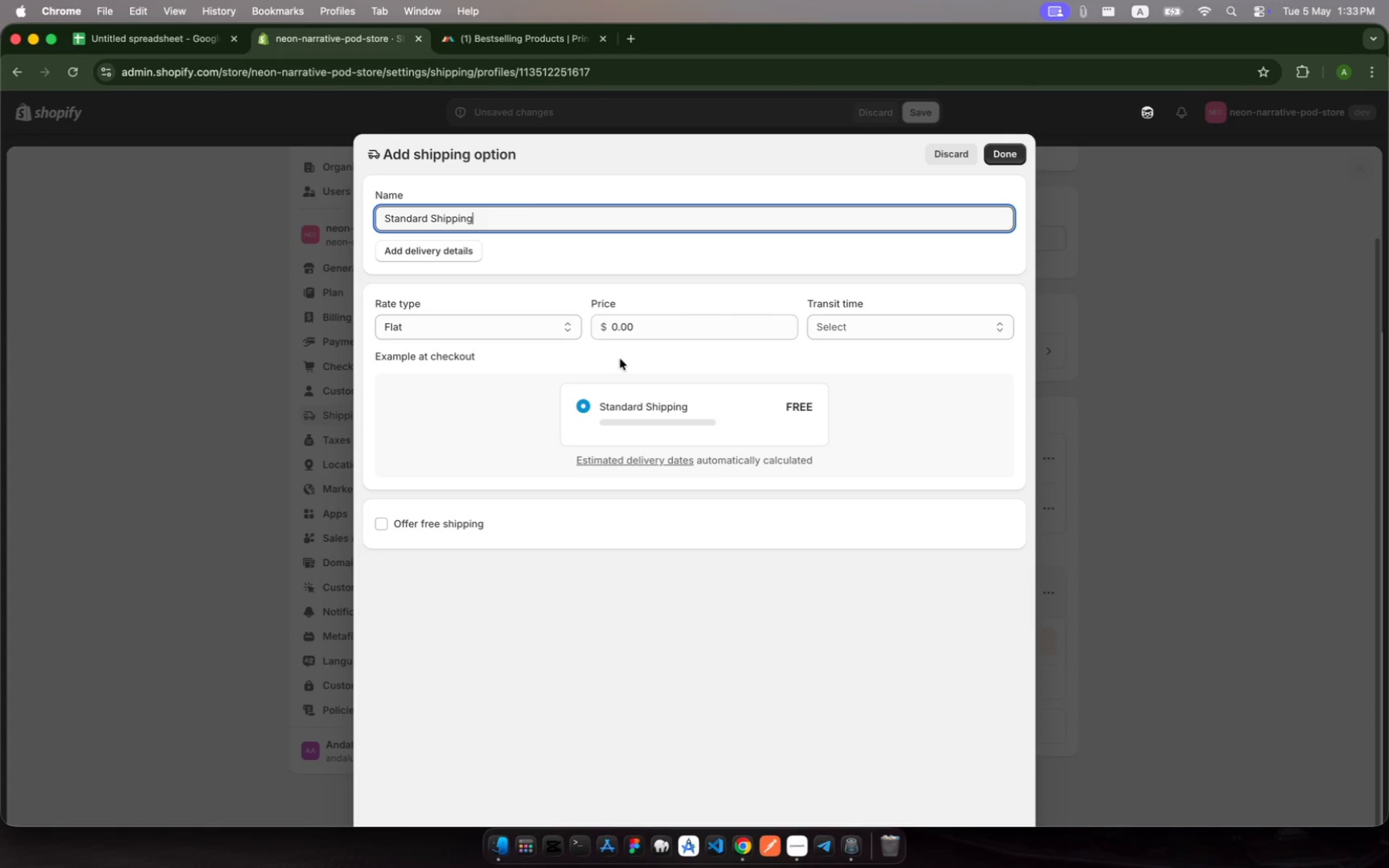 
left_click([670, 328])
 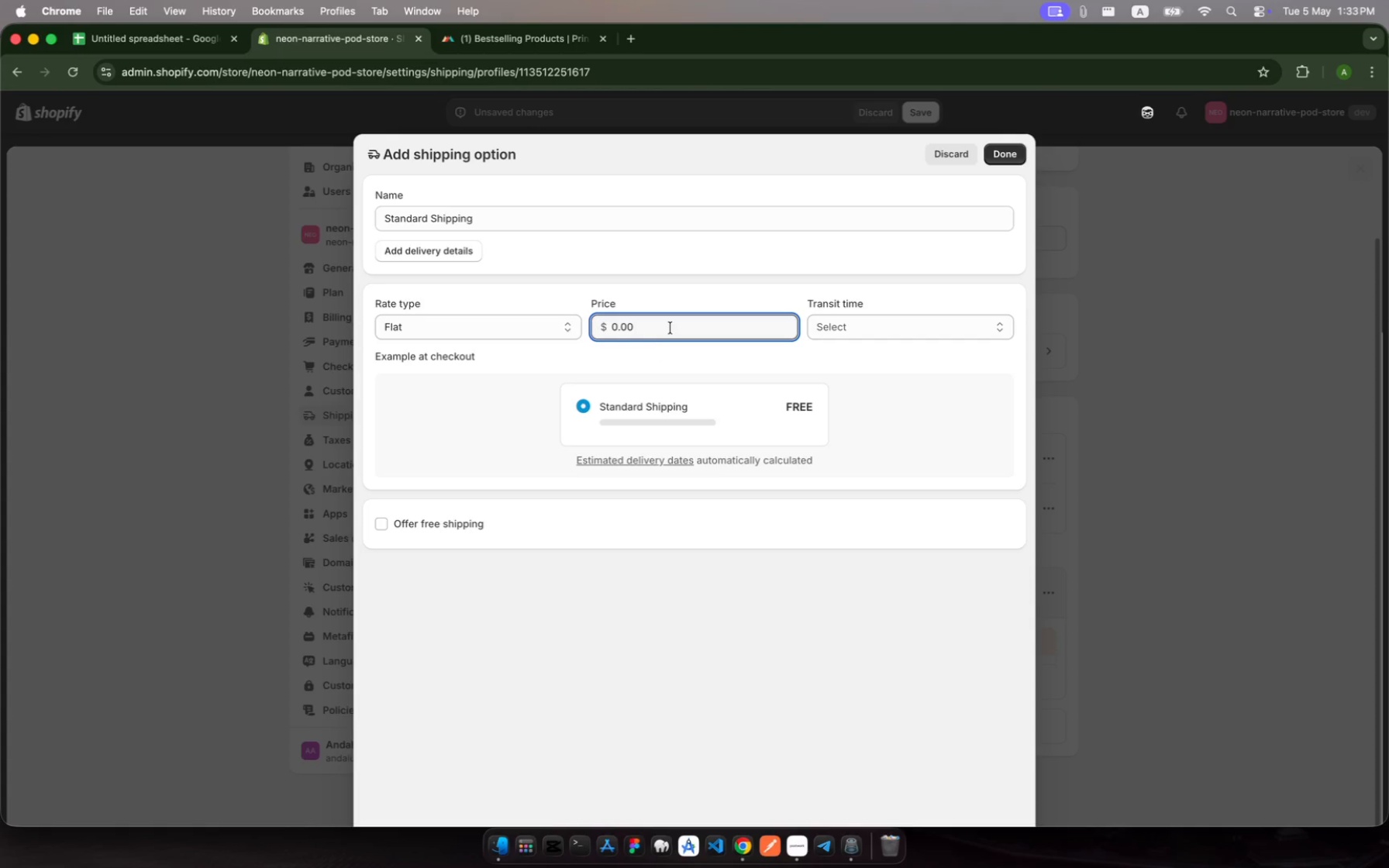 
left_click_drag(start_coordinate=[670, 328], to_coordinate=[605, 327])
 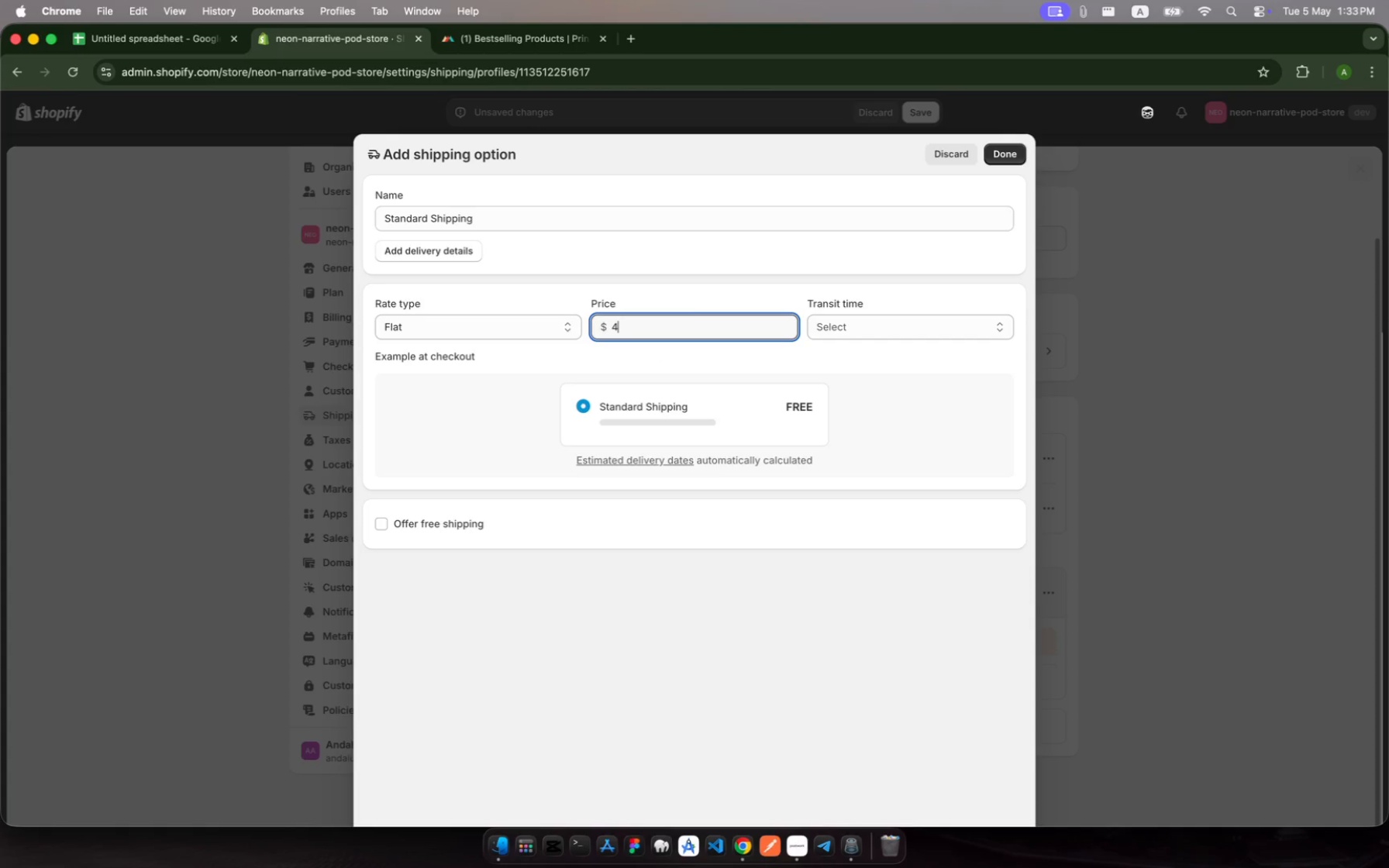 
type(4.99)
 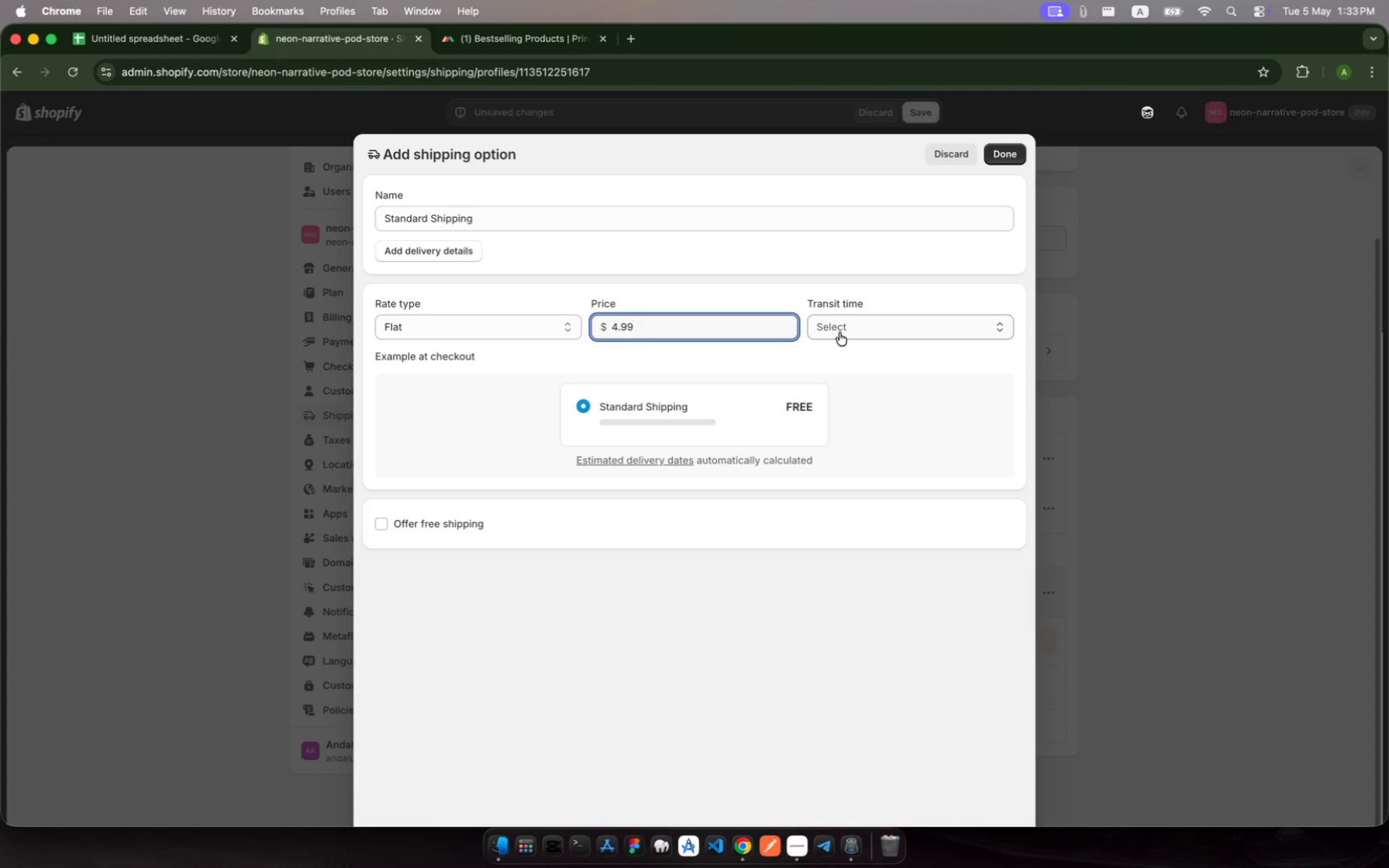 
left_click([843, 329])
 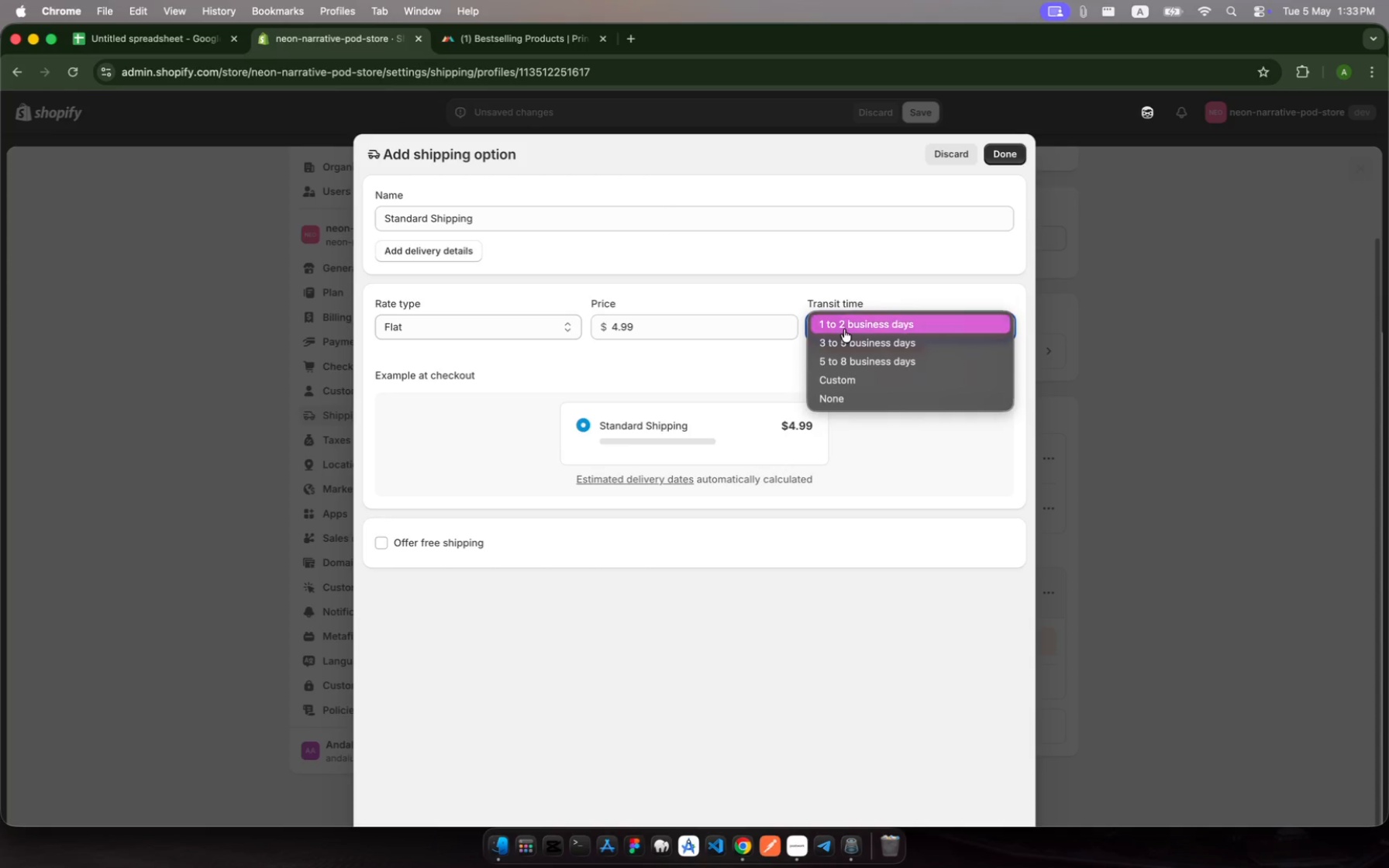 
left_click([844, 329])
 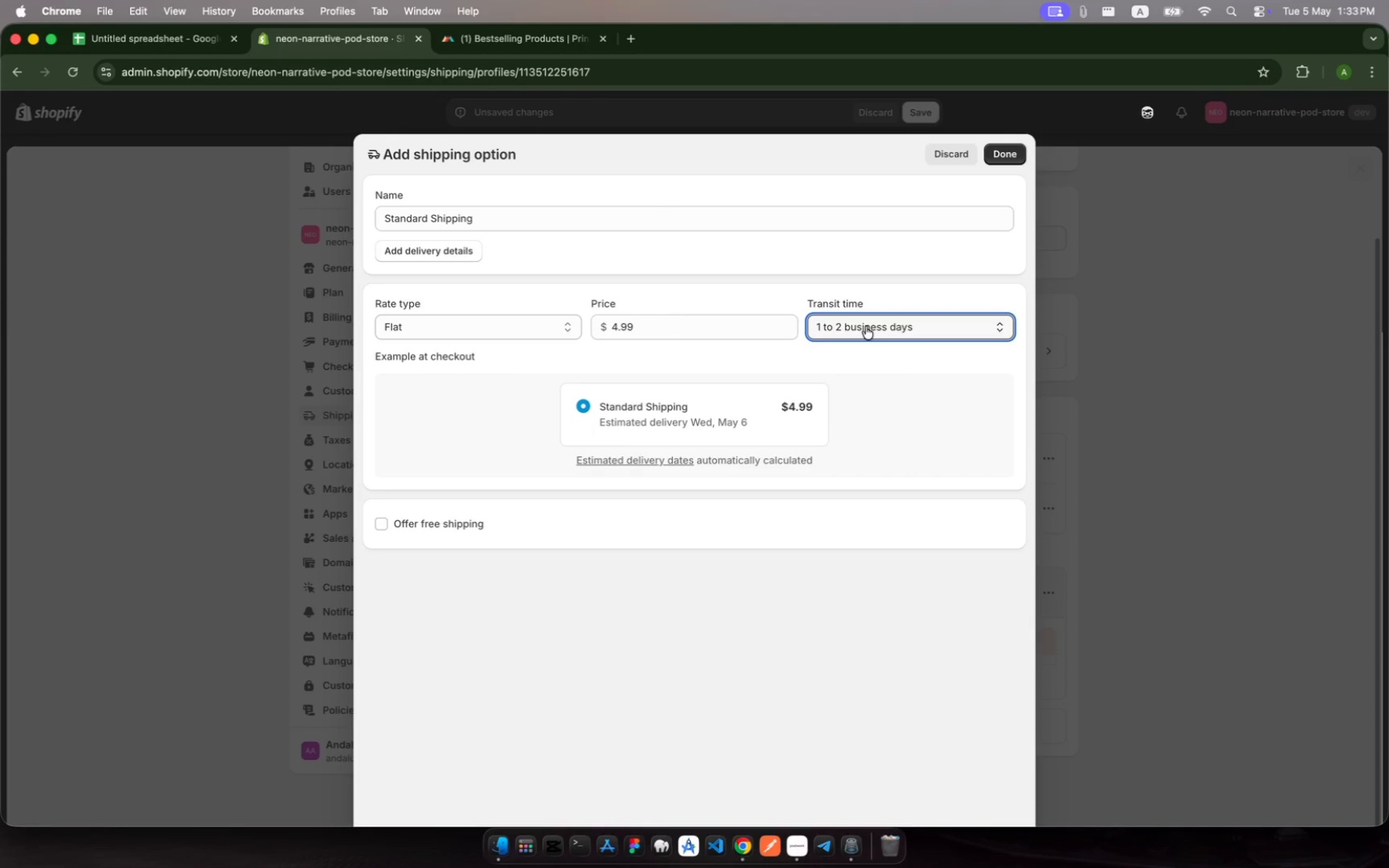 
left_click([874, 322])
 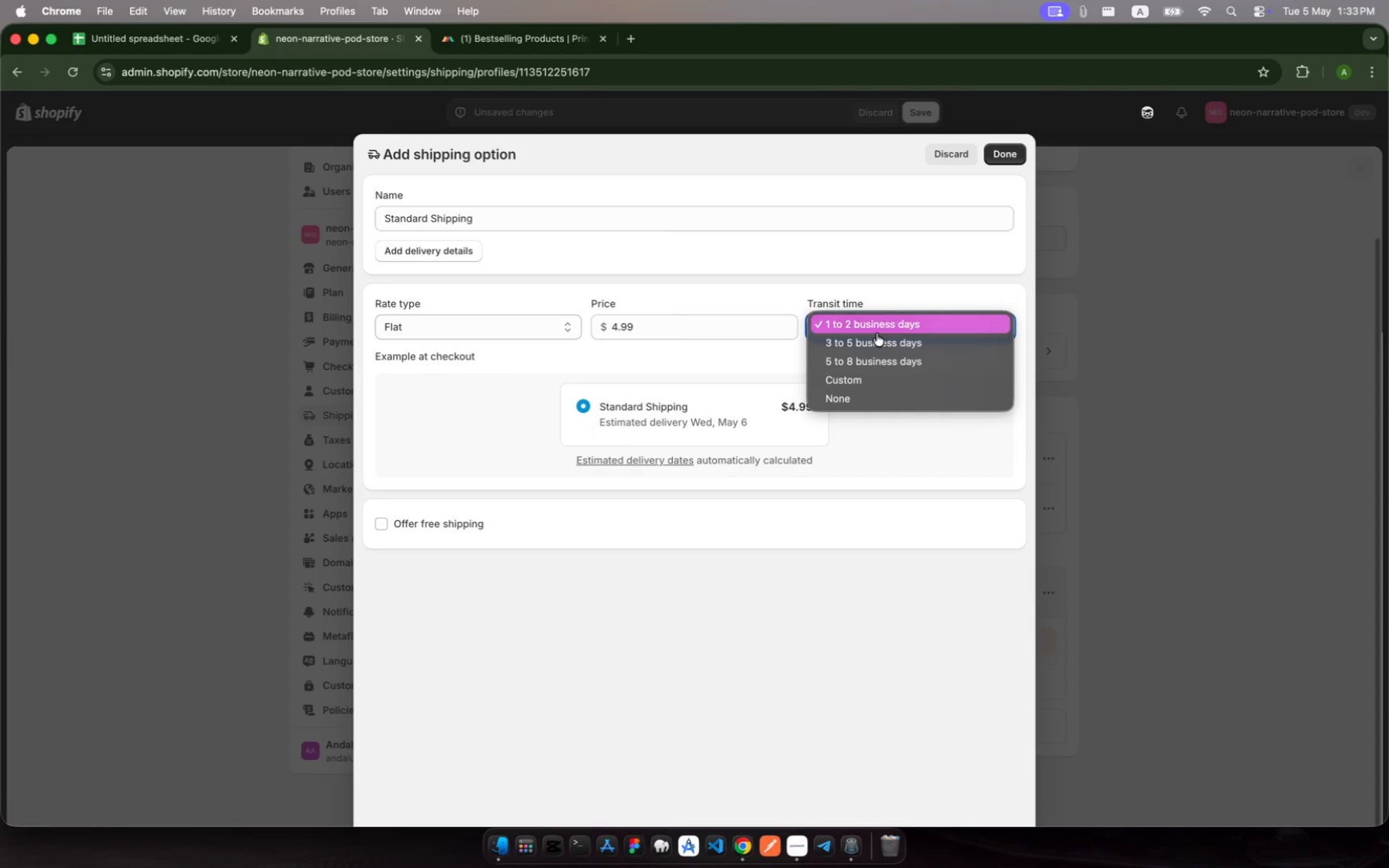 
left_click([879, 339])
 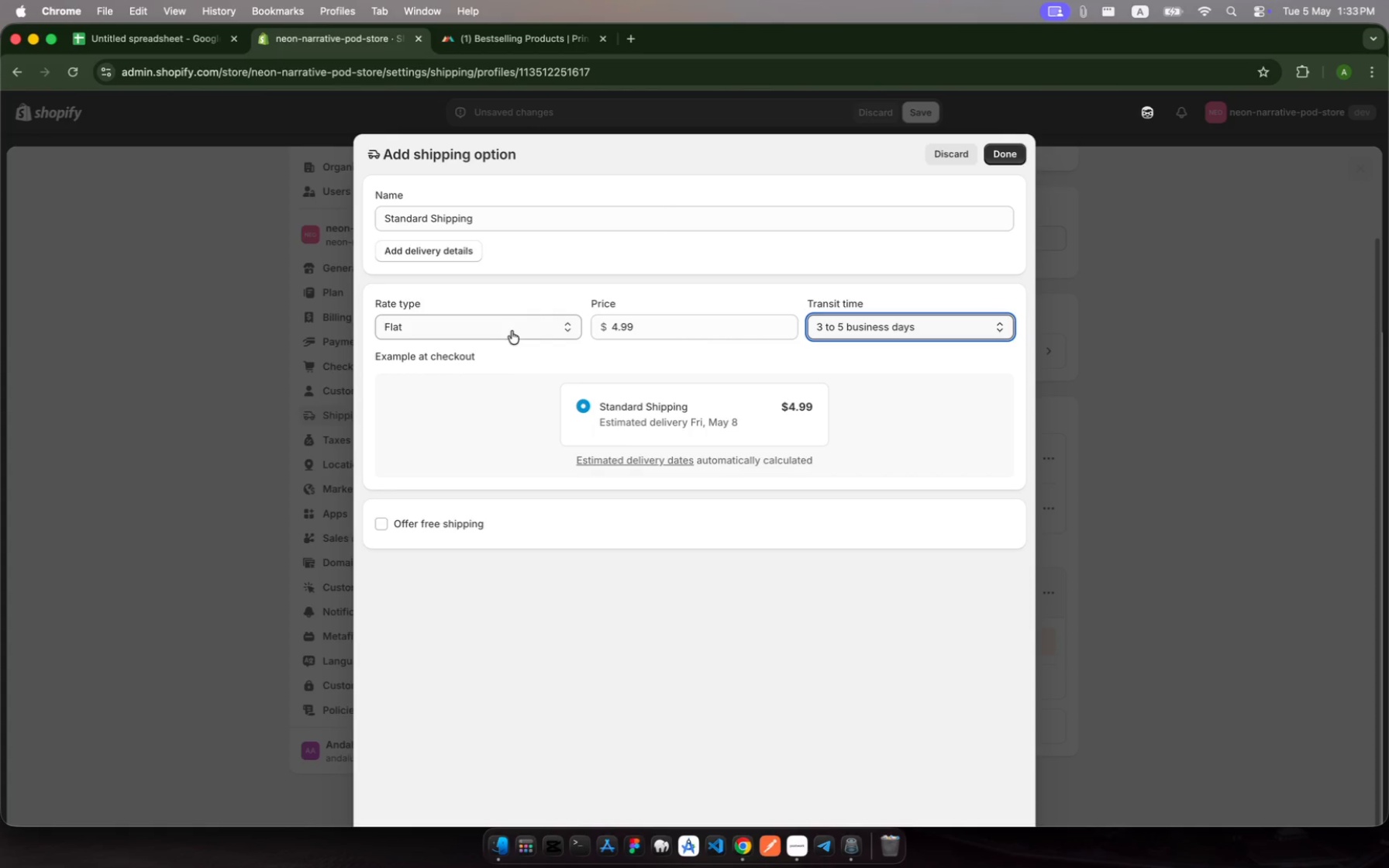 
left_click([552, 327])
 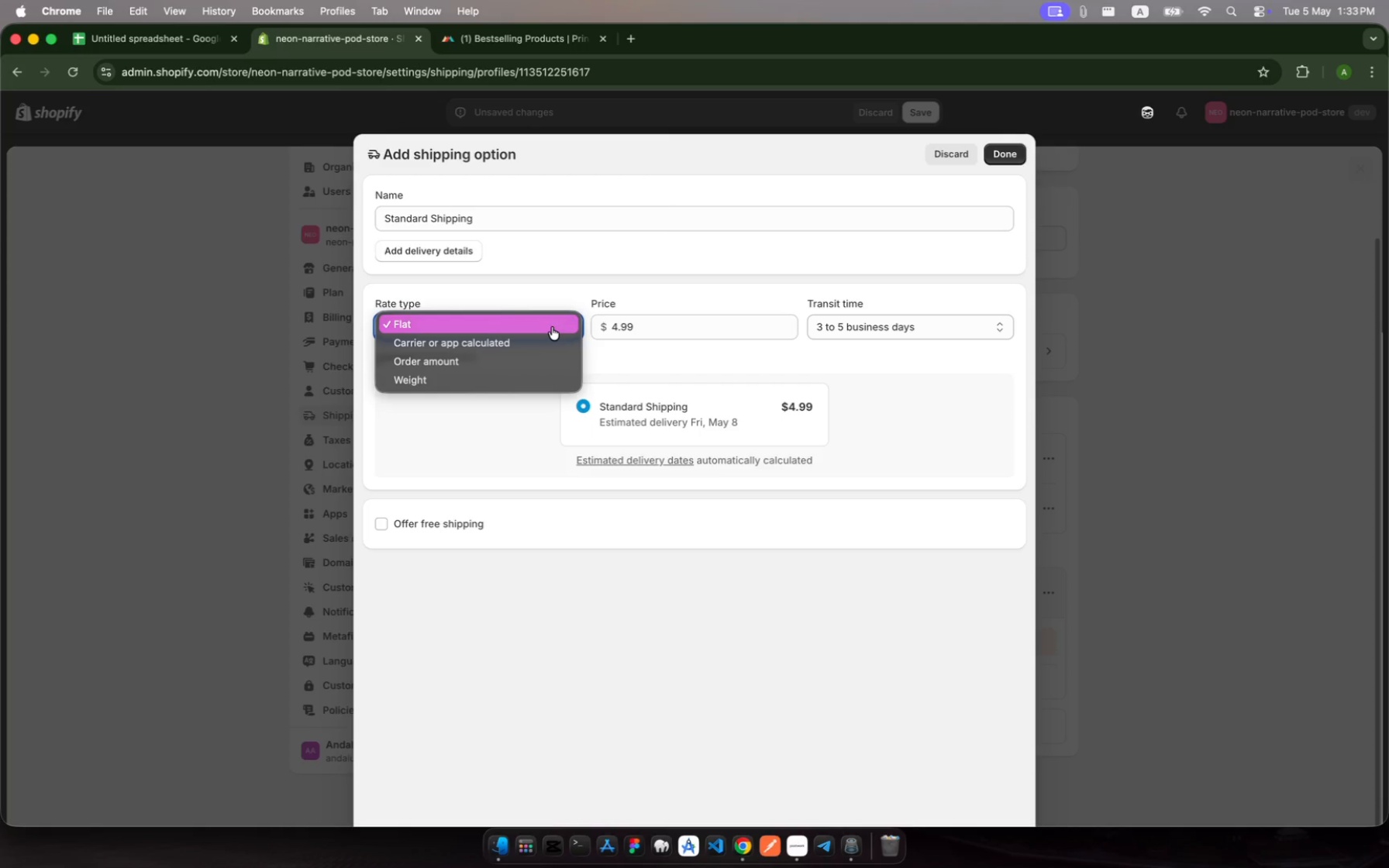 
left_click([552, 327])
 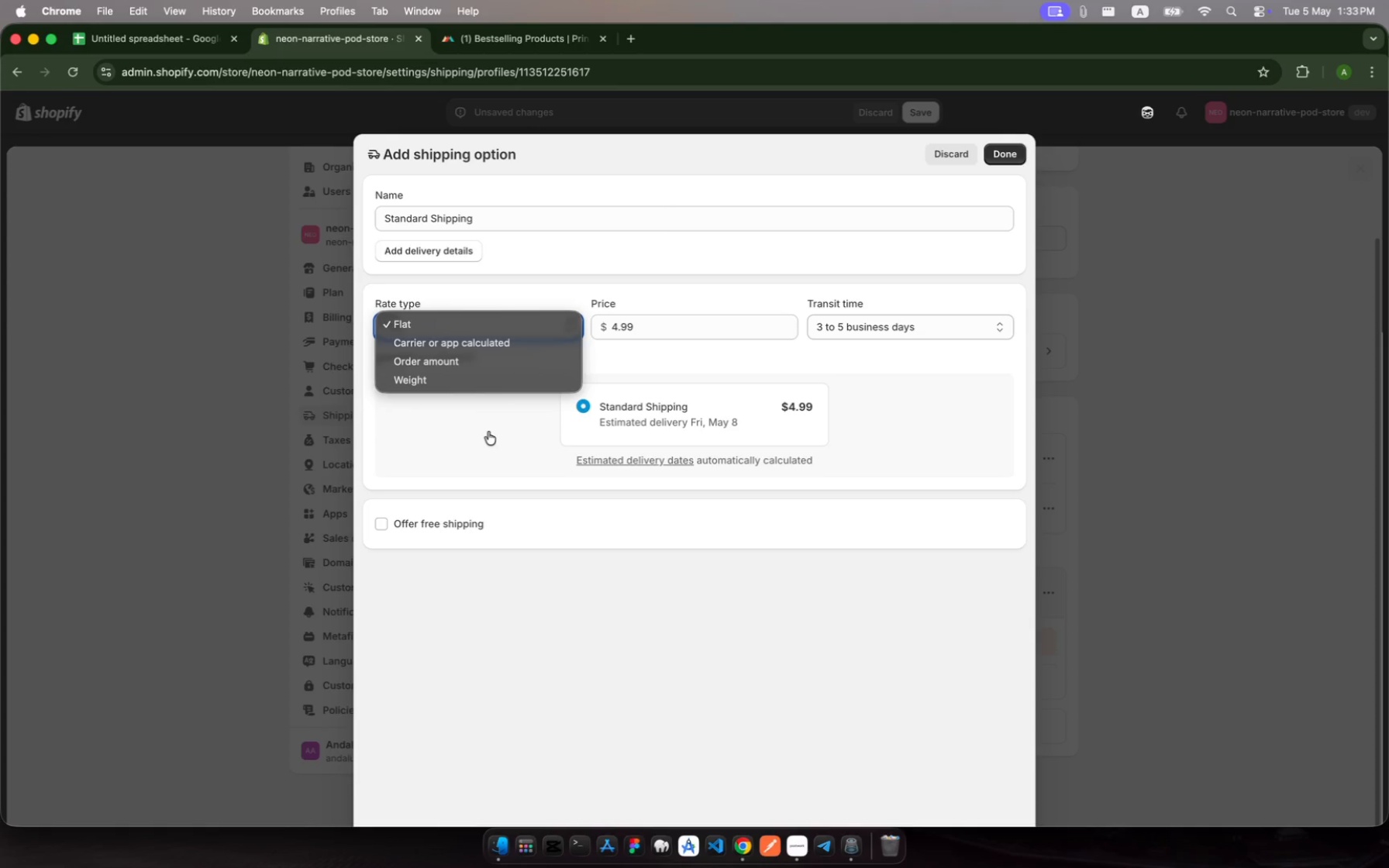 
left_click([489, 442])
 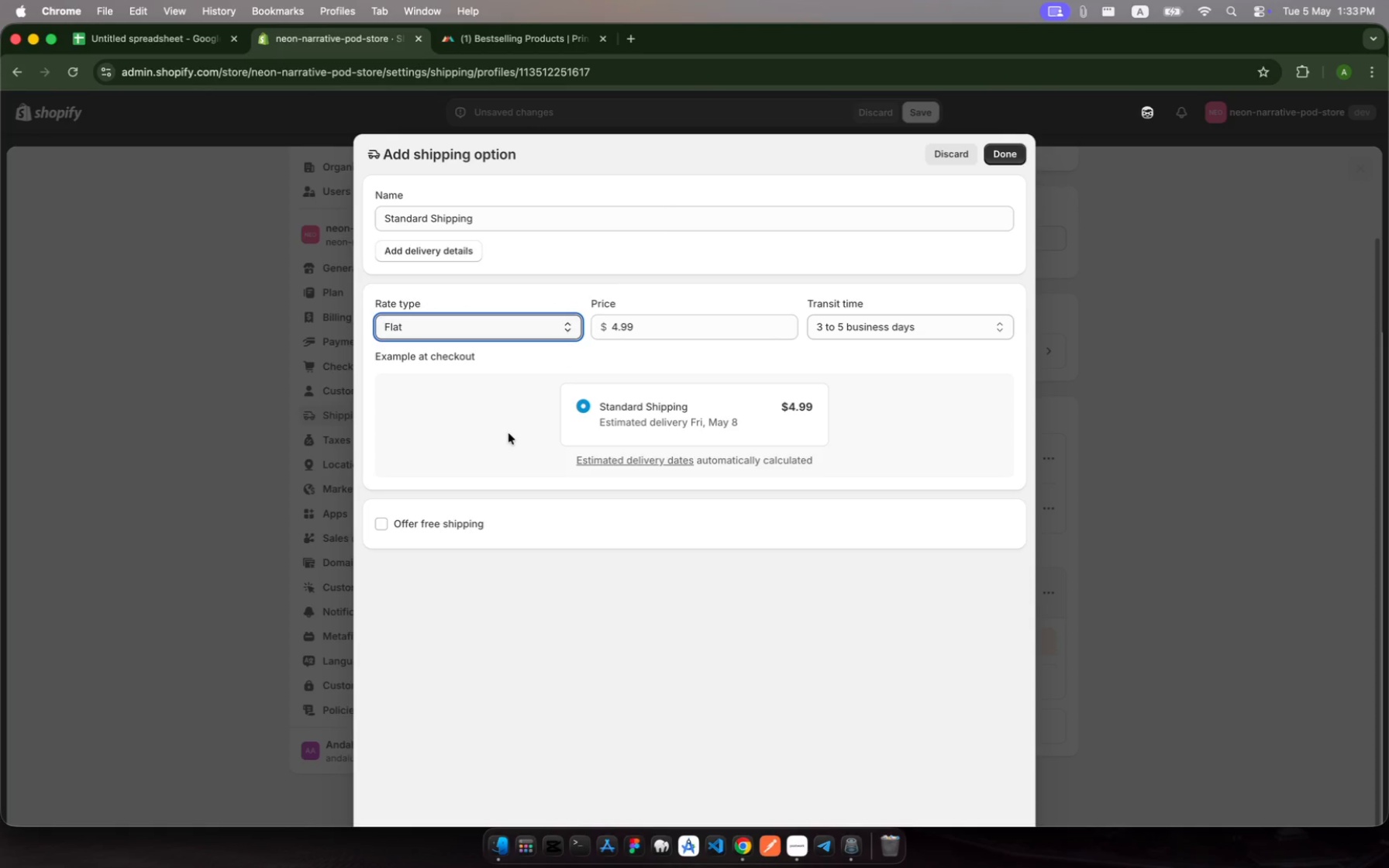 
wait(8.85)
 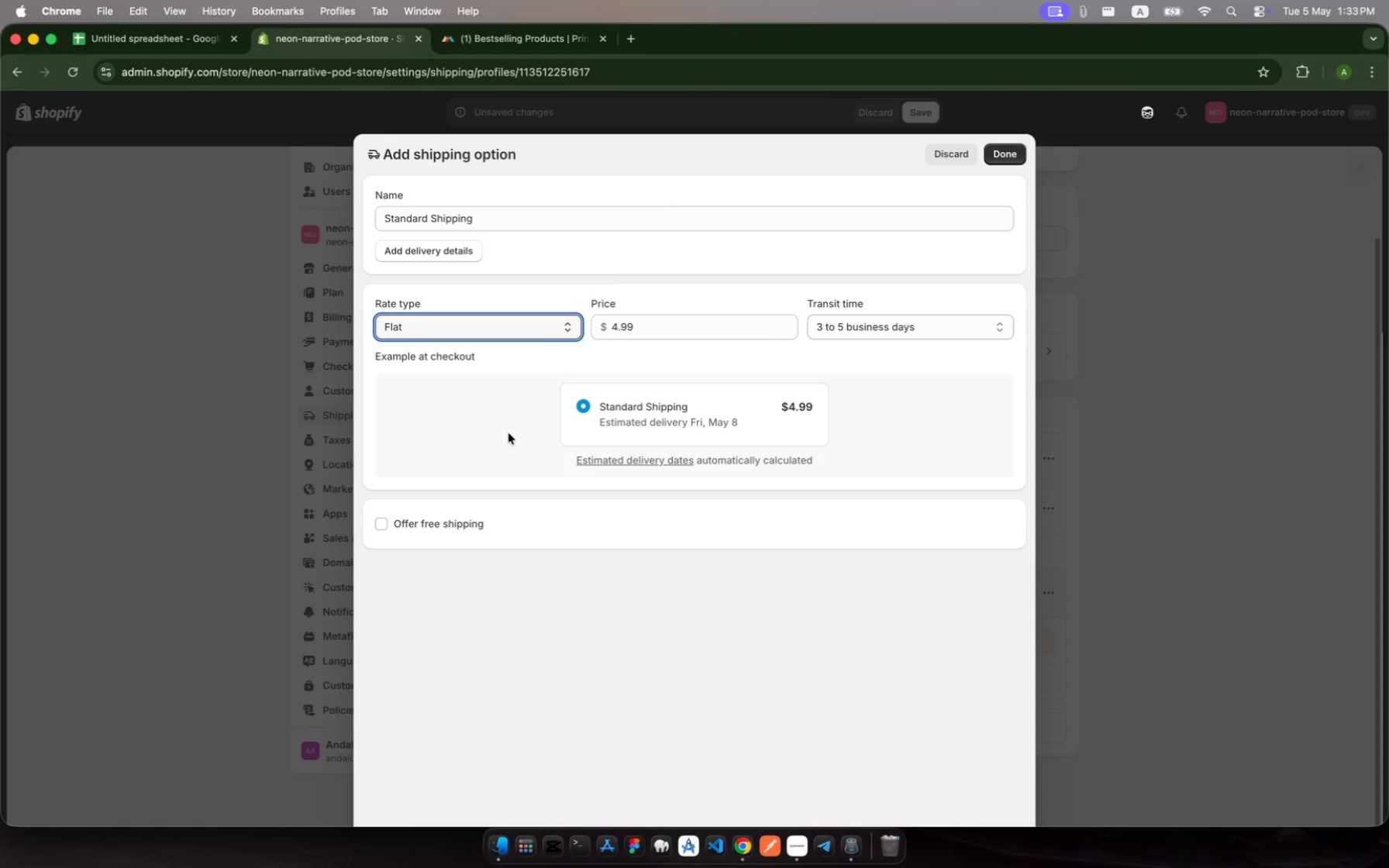 
left_click([1016, 147])
 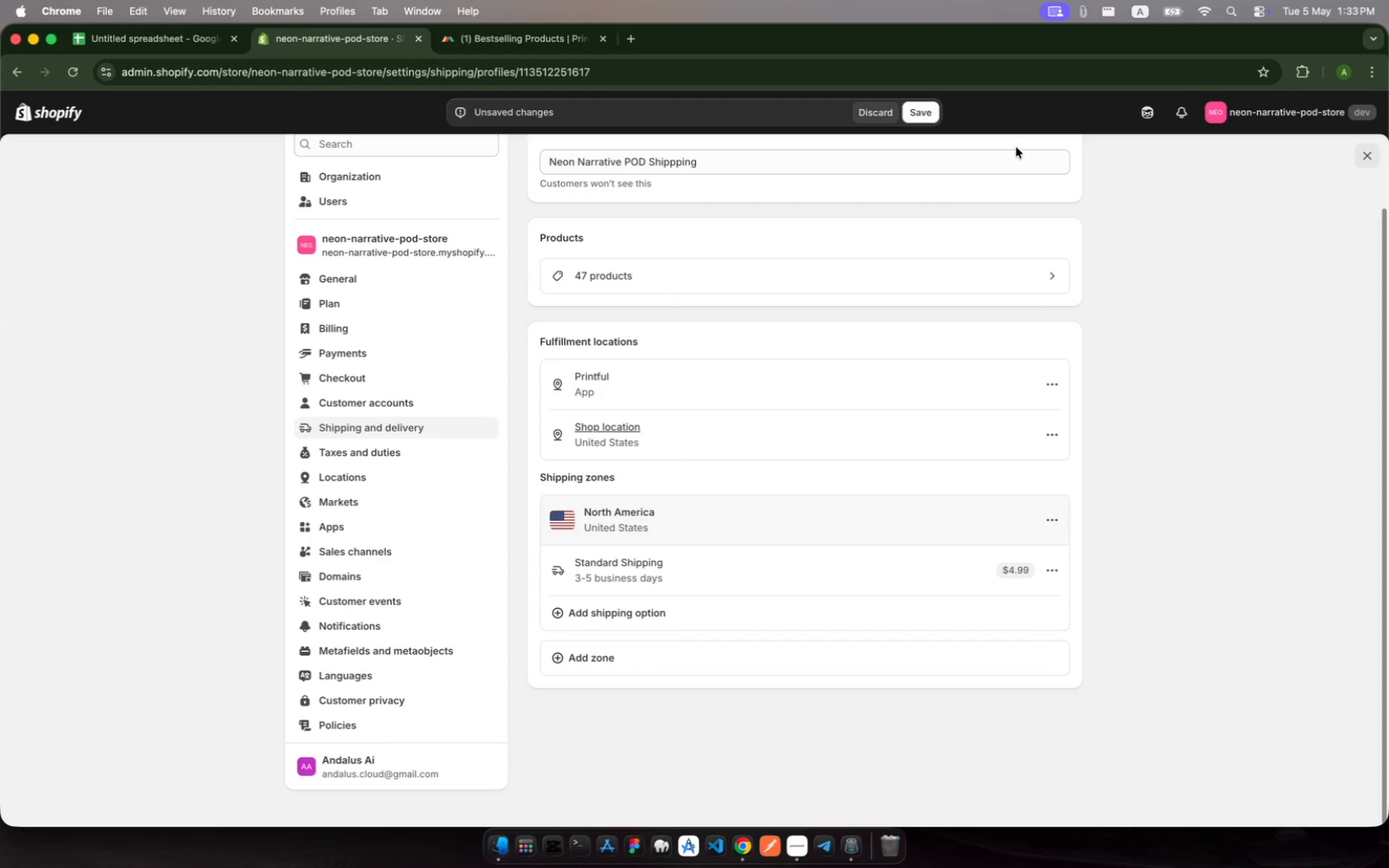 
wait(8.87)
 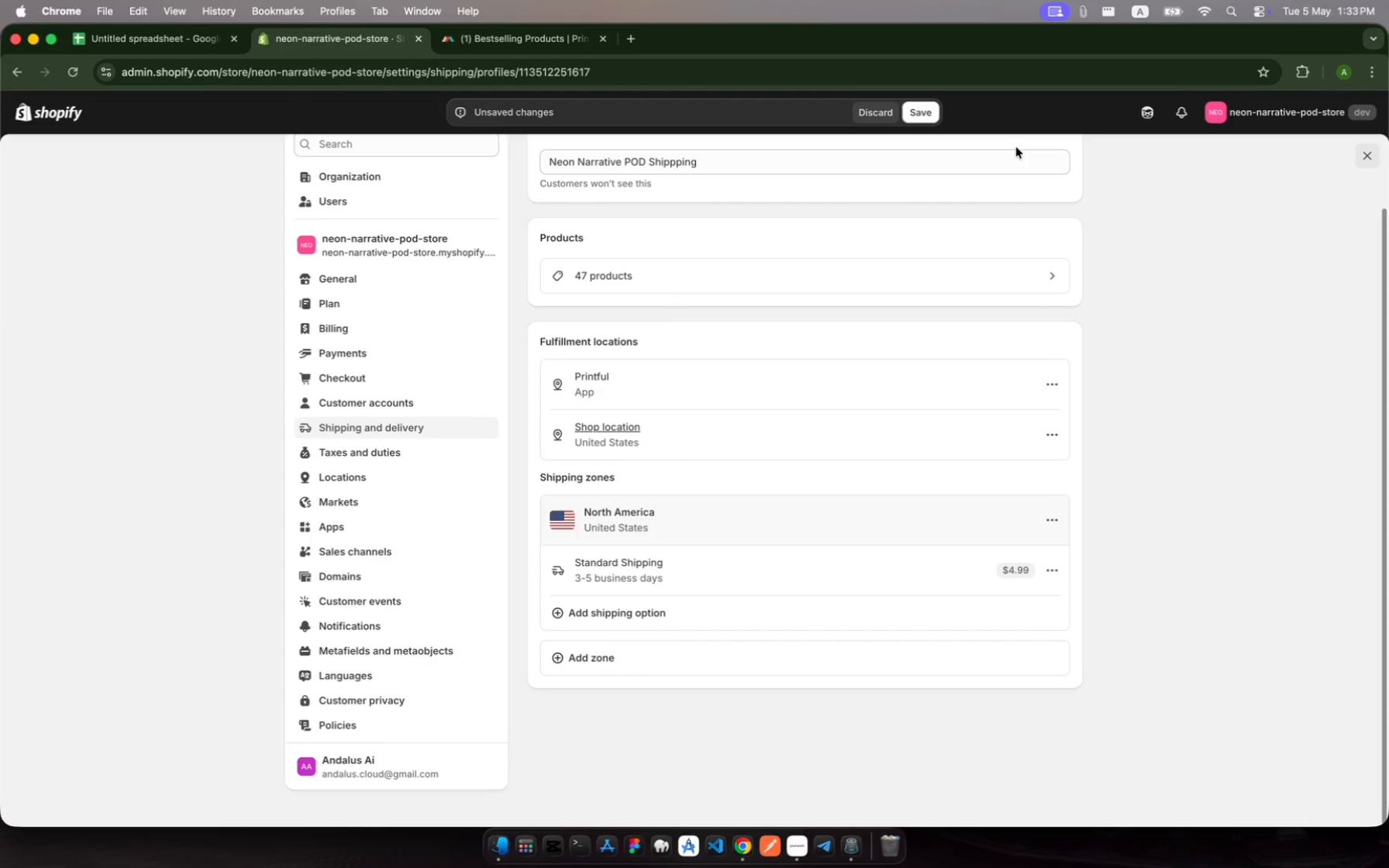 
left_click([843, 603])
 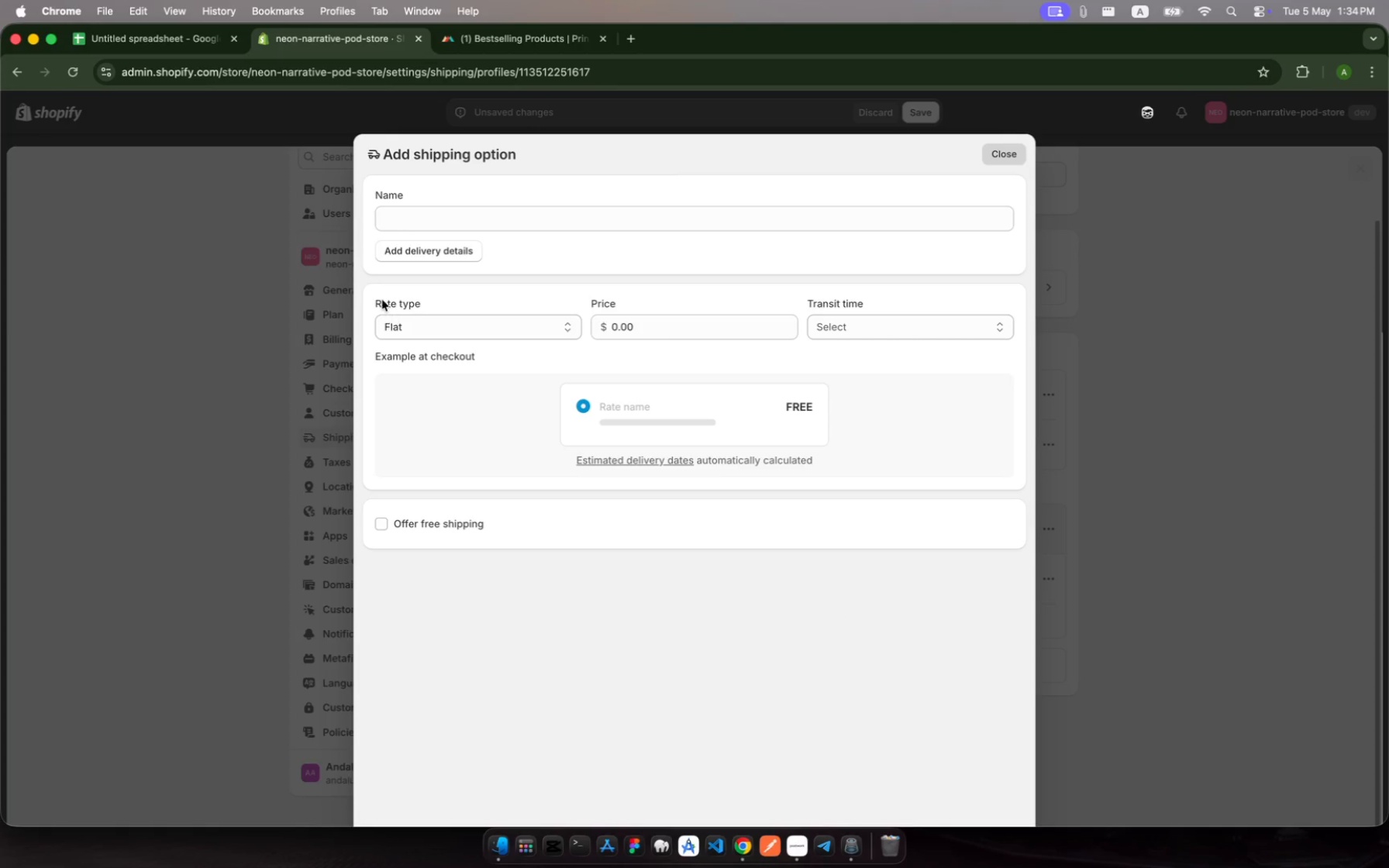 
wait(5.75)
 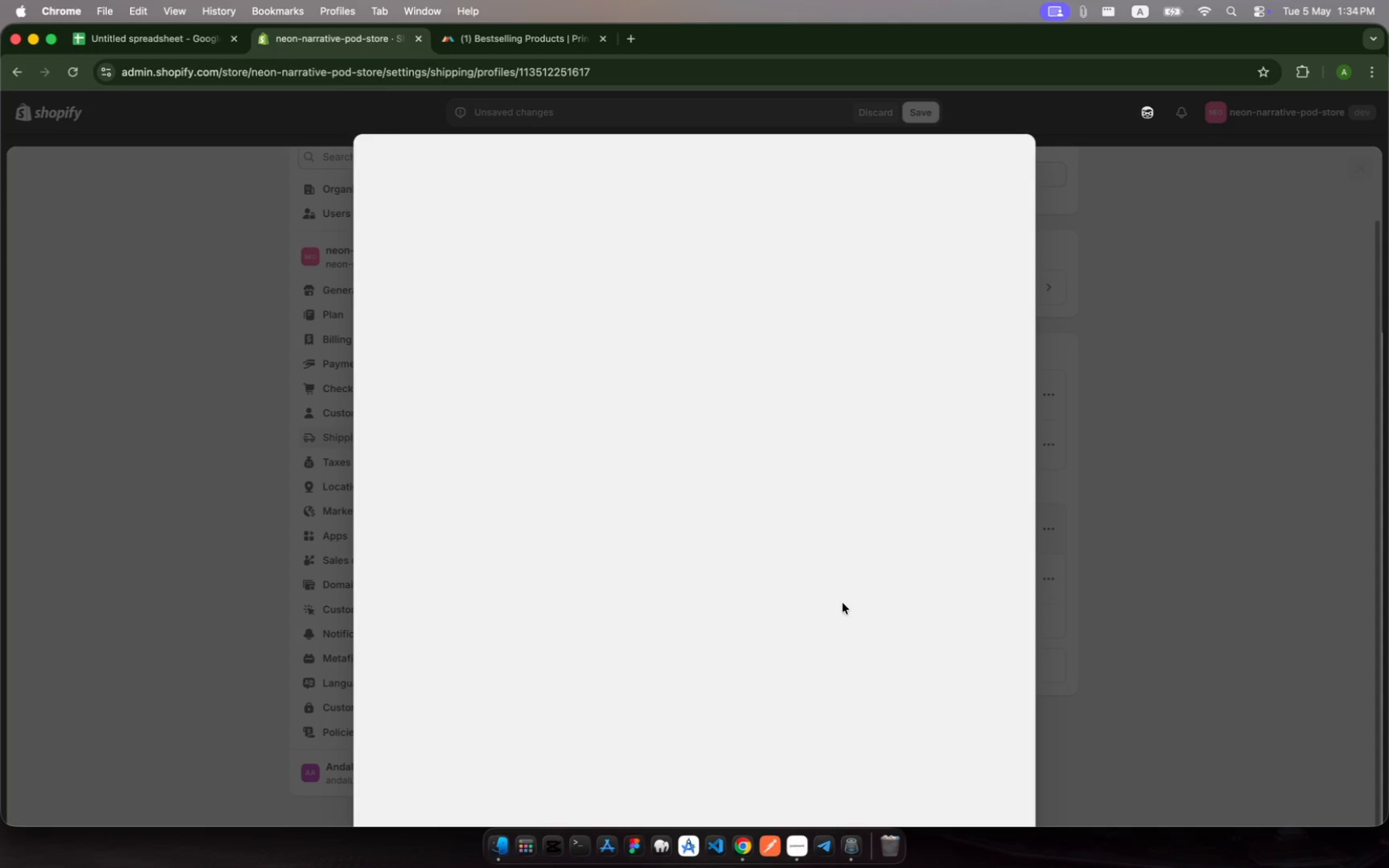 
left_click([409, 212])
 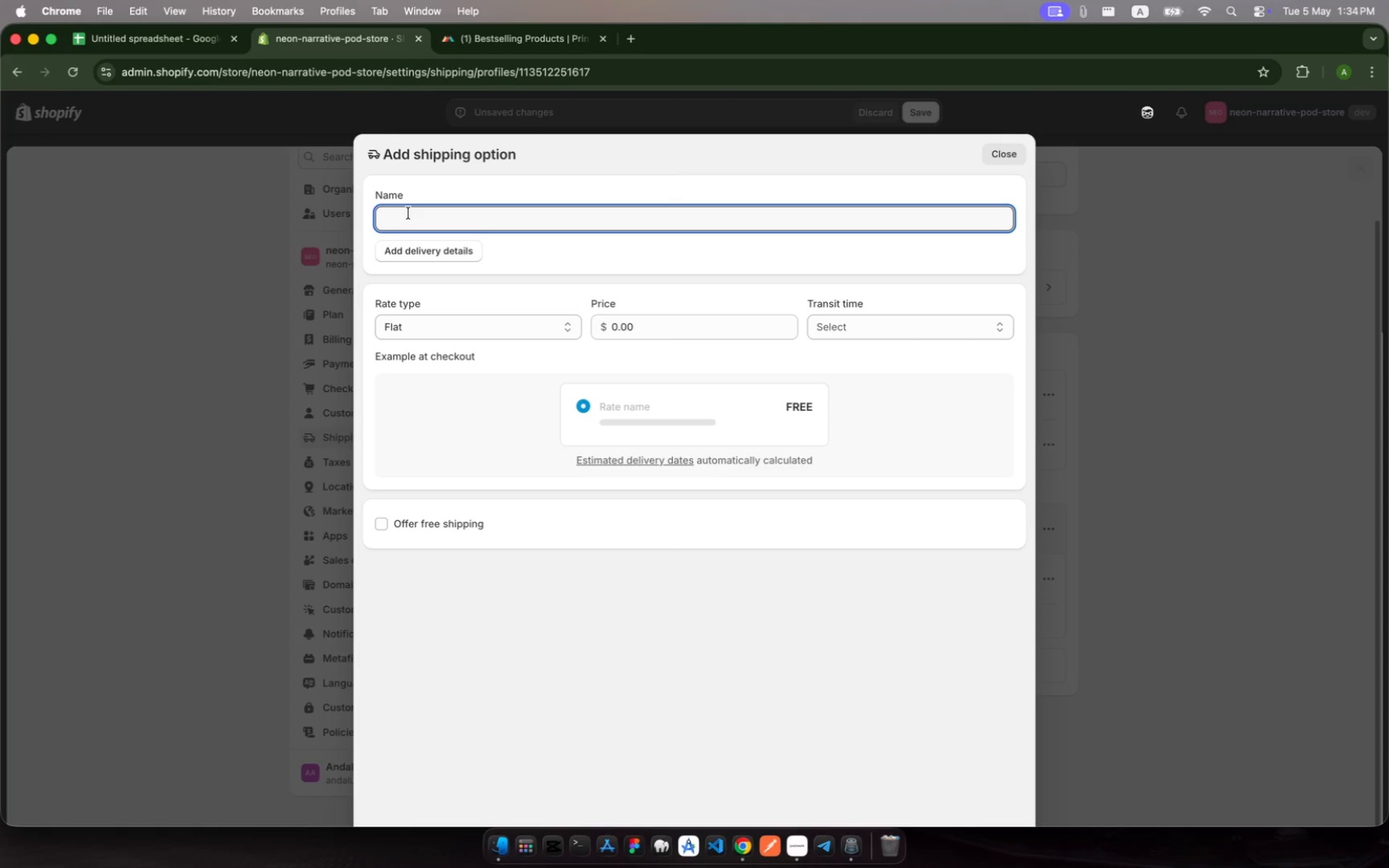 
type(Express Shipping)
 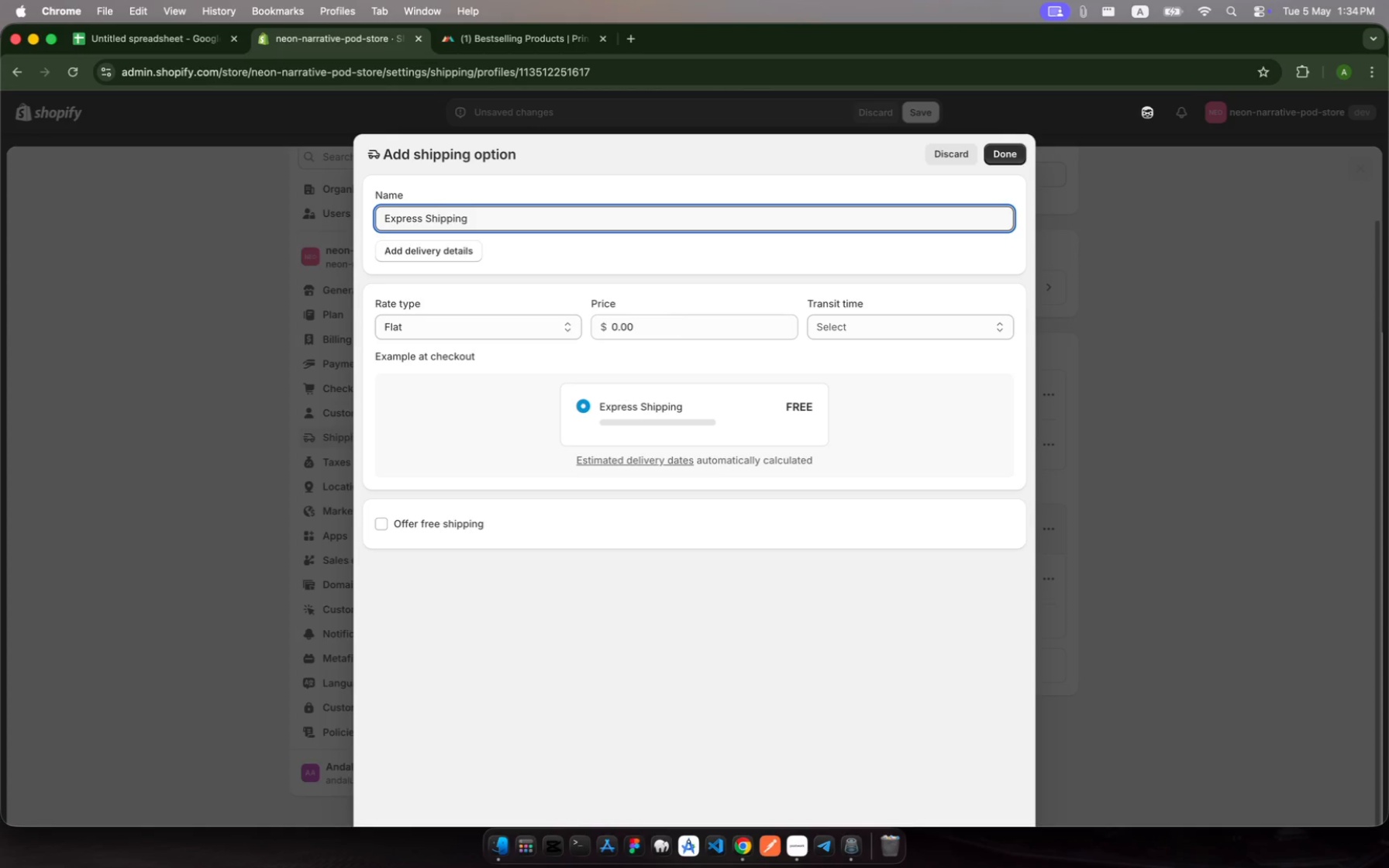 
wait(10.48)
 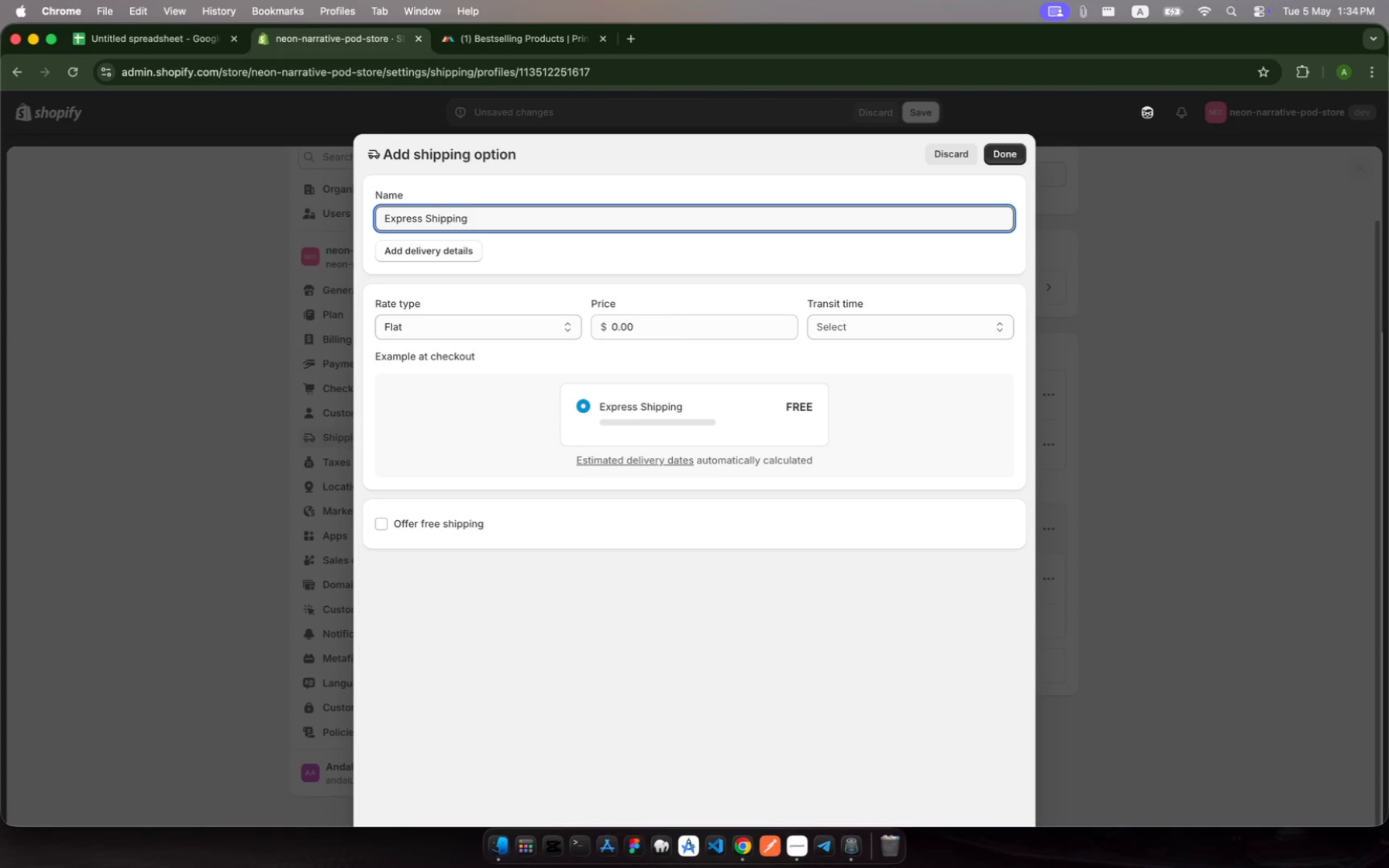 
left_click([569, 325])
 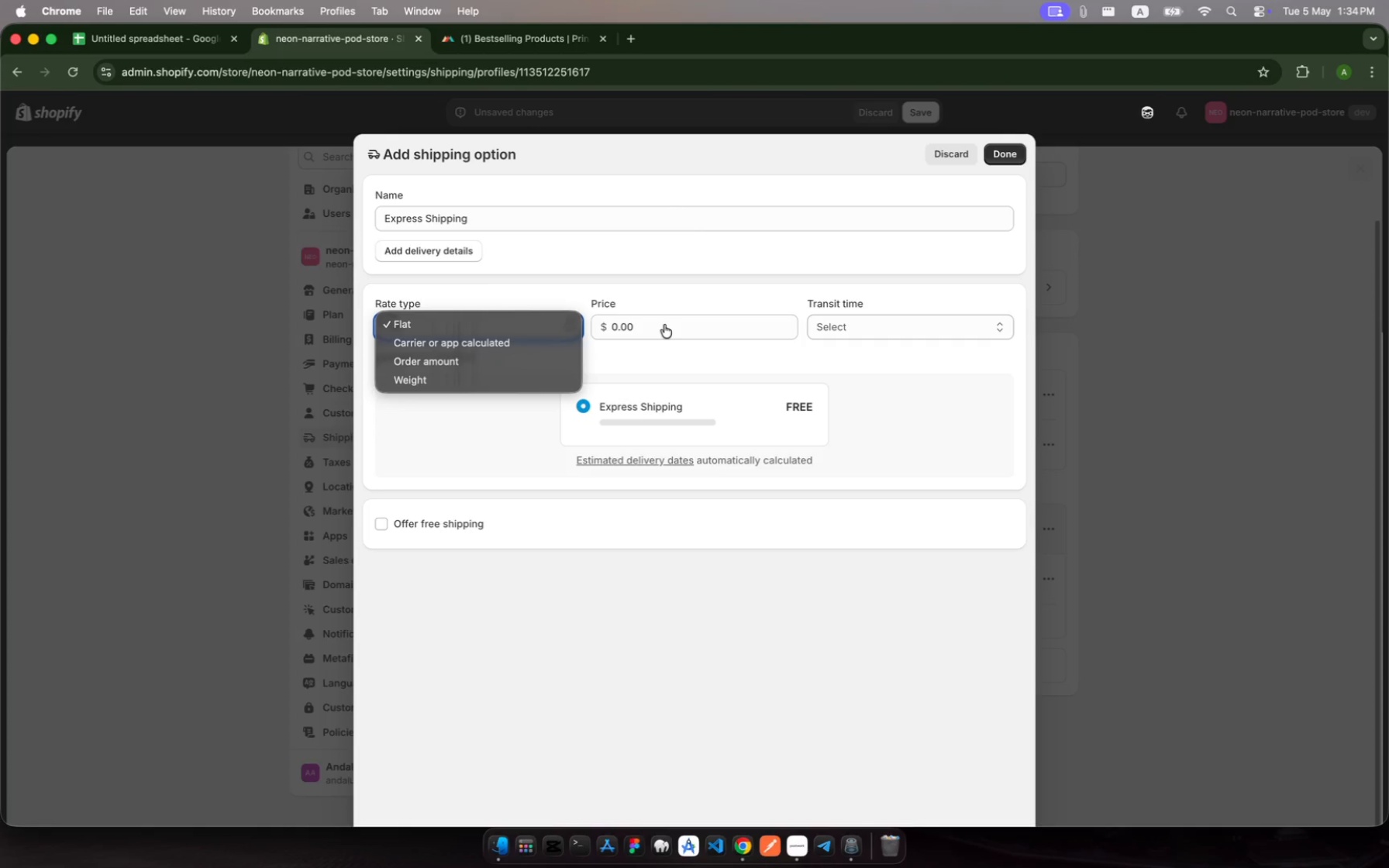 
wait(6.27)
 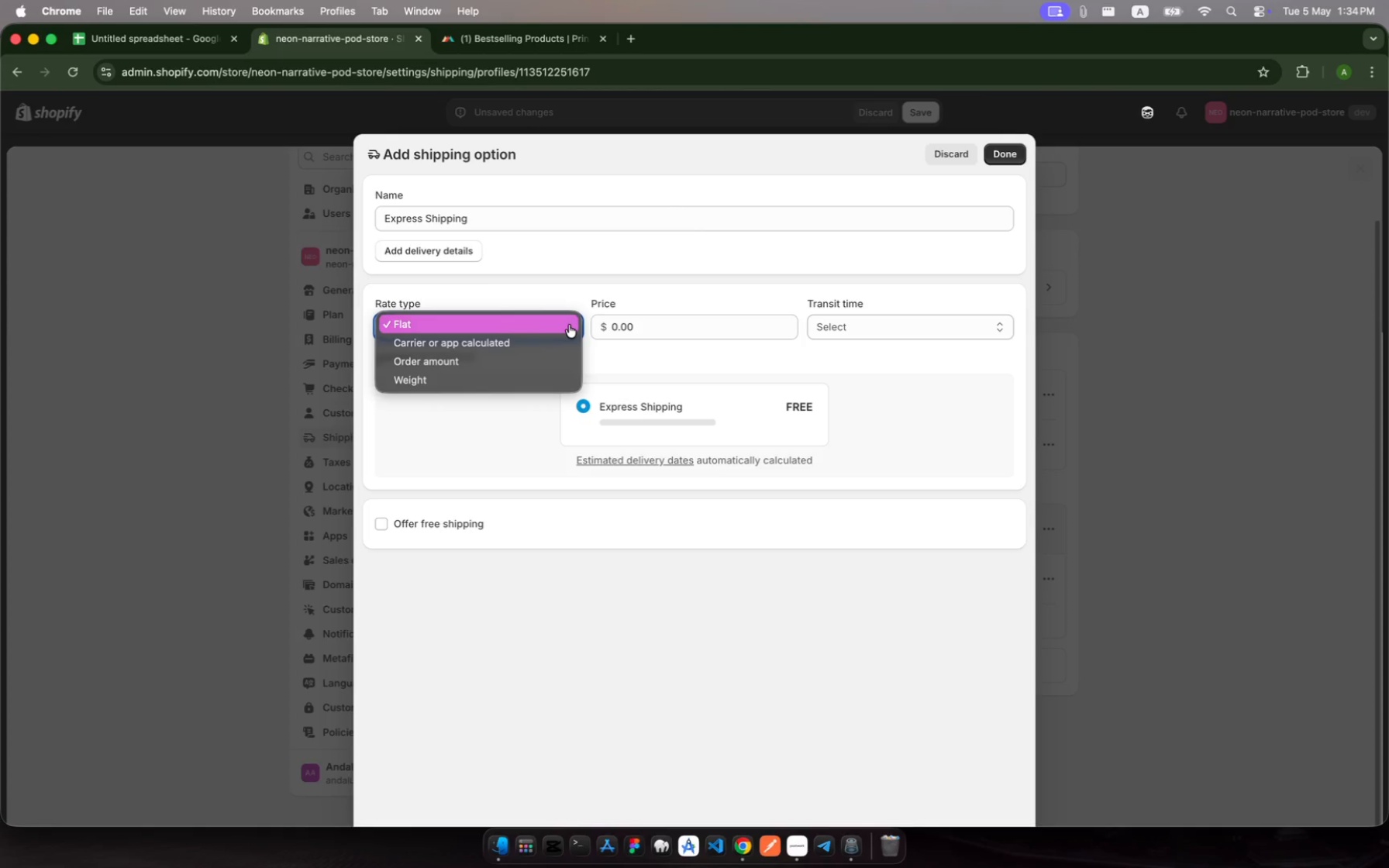 
left_click([664, 325])
 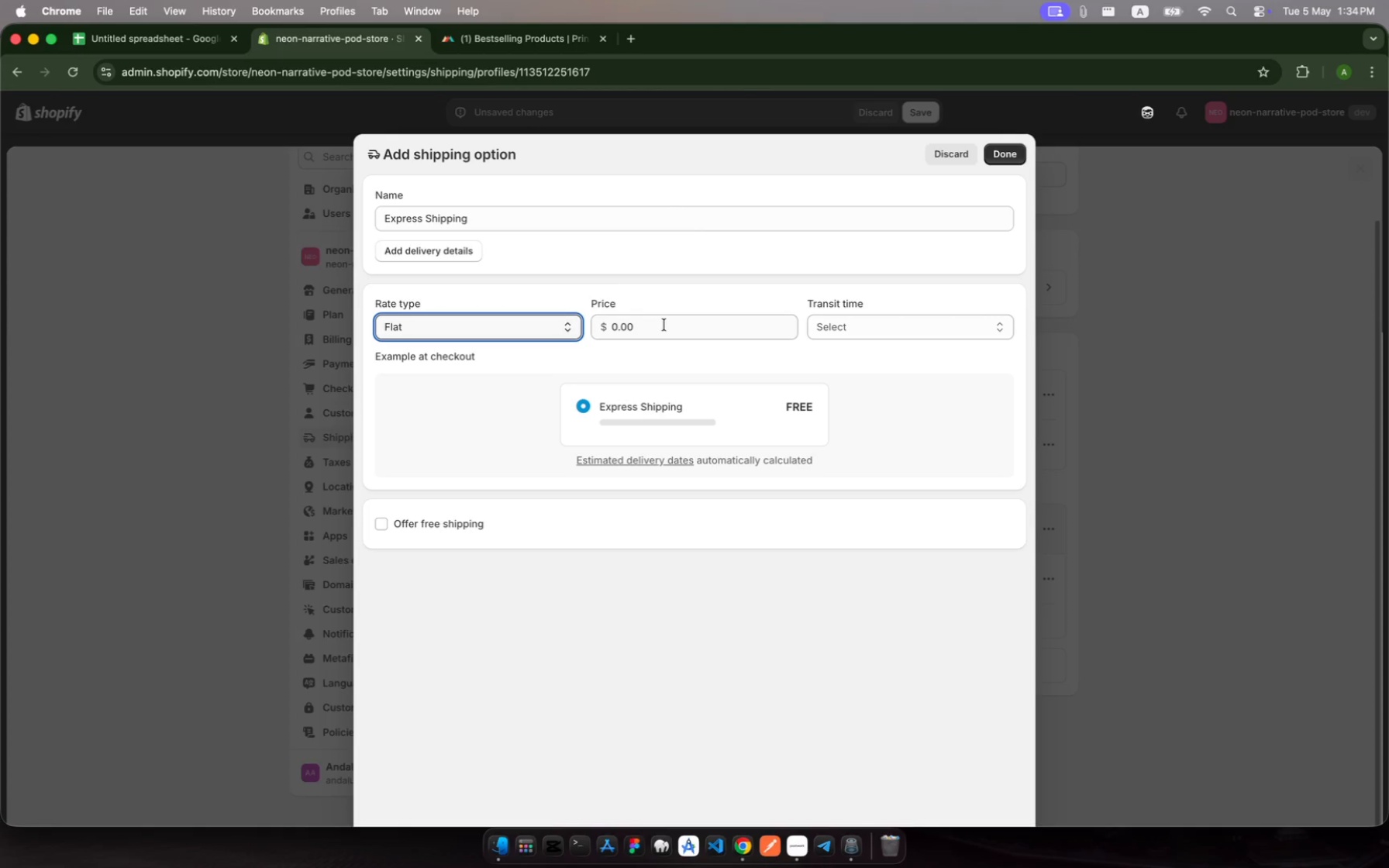 
left_click([664, 325])
 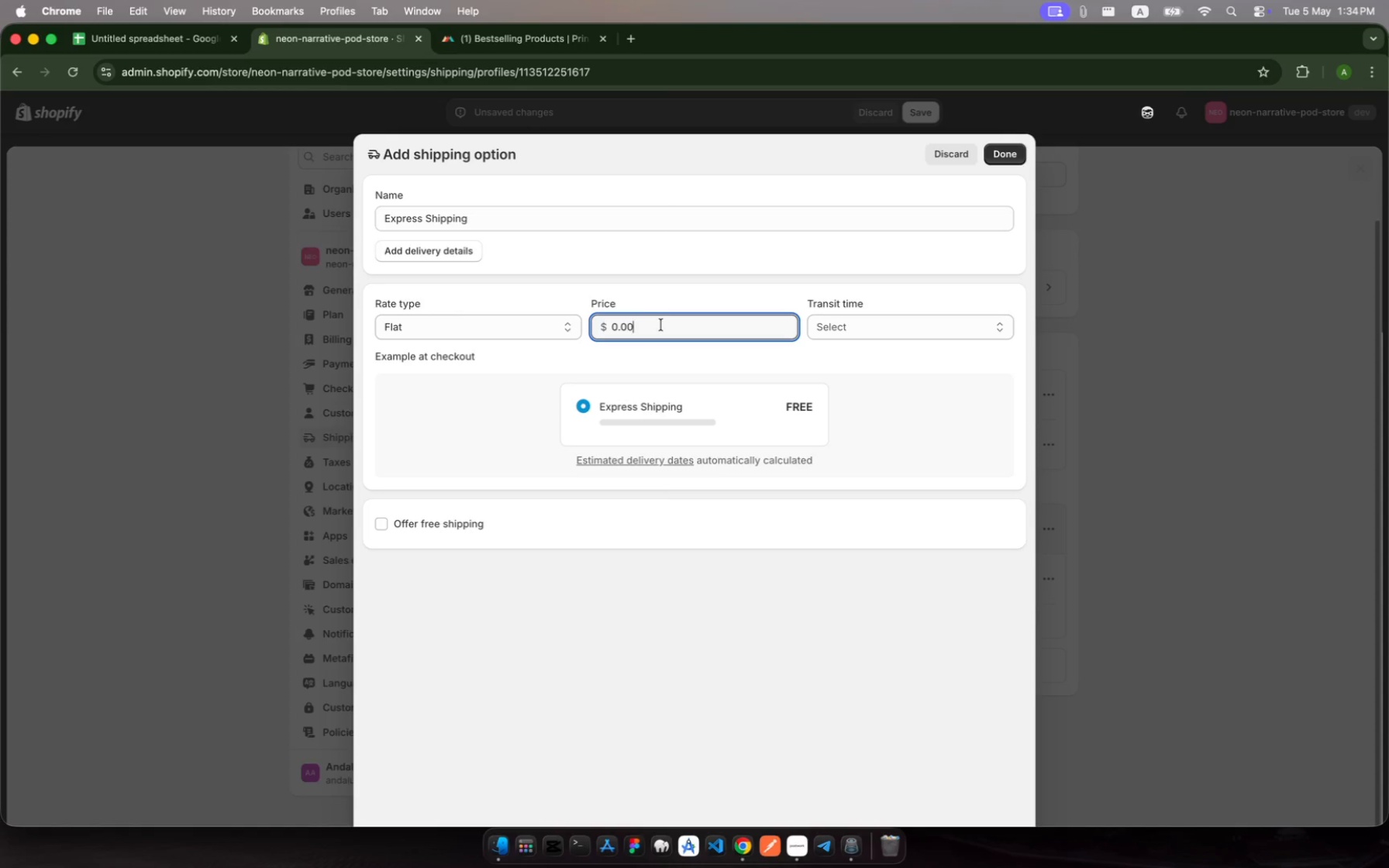 
left_click_drag(start_coordinate=[664, 325], to_coordinate=[558, 311])
 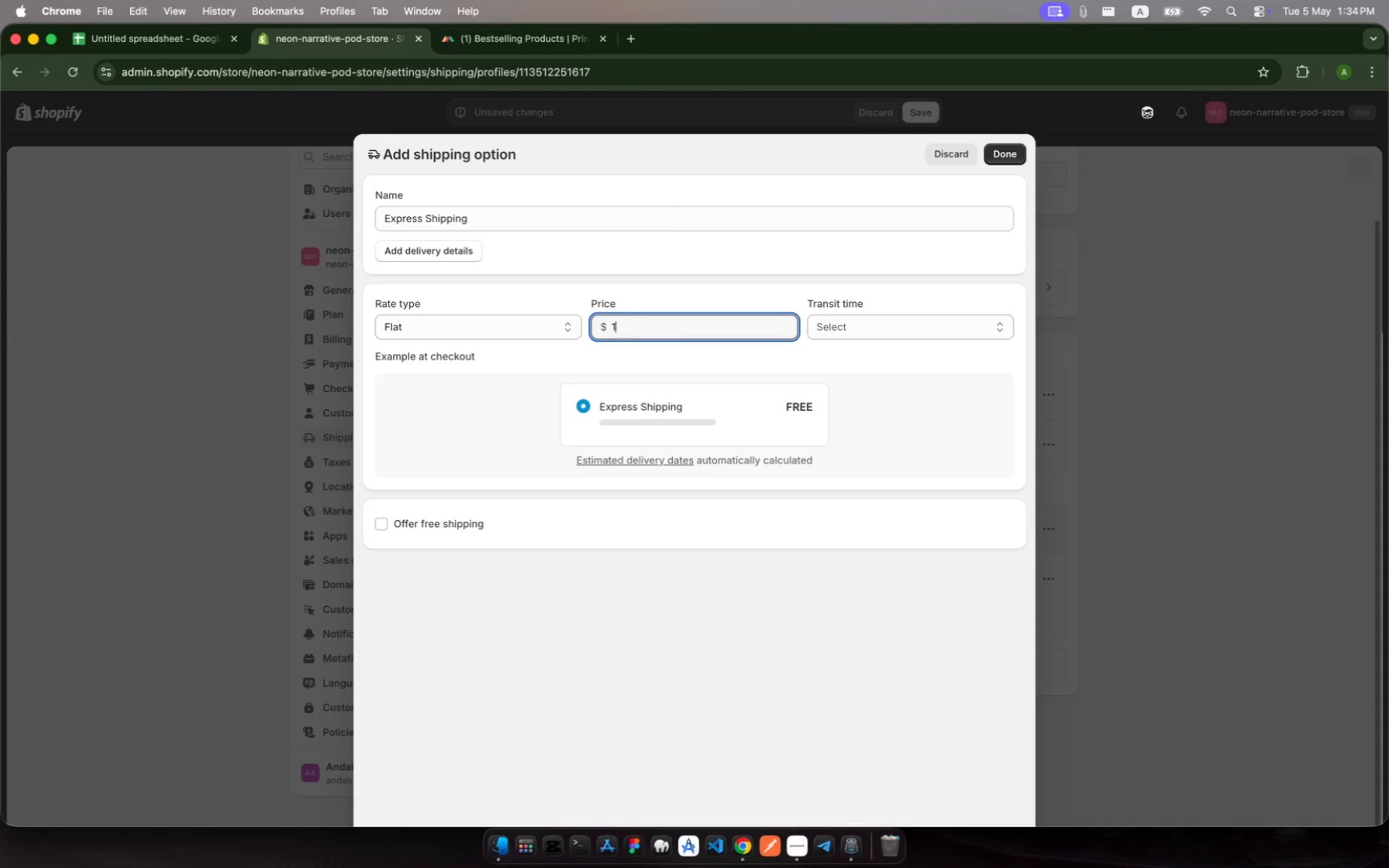 
type(12.99)
 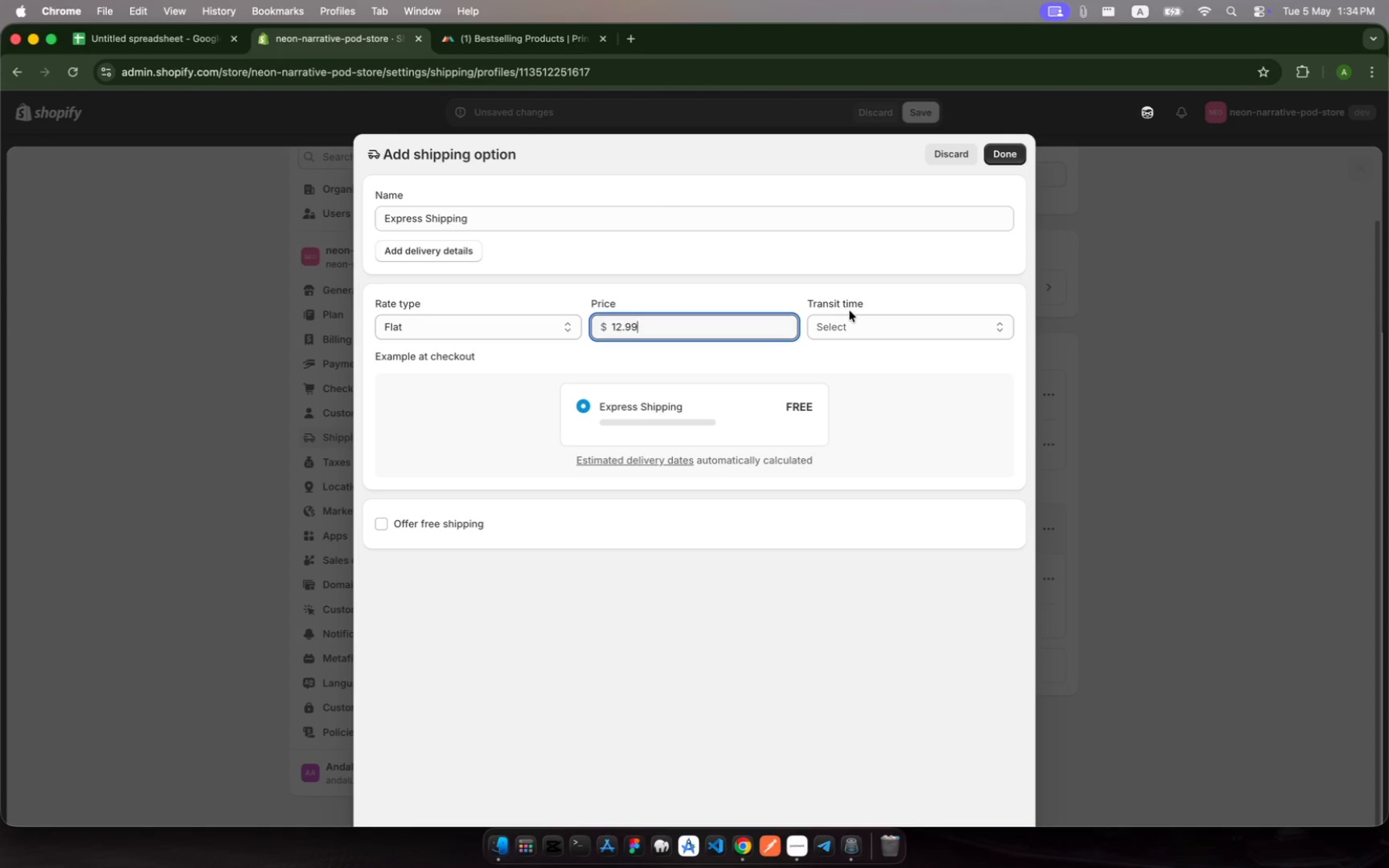 
left_click([851, 322])
 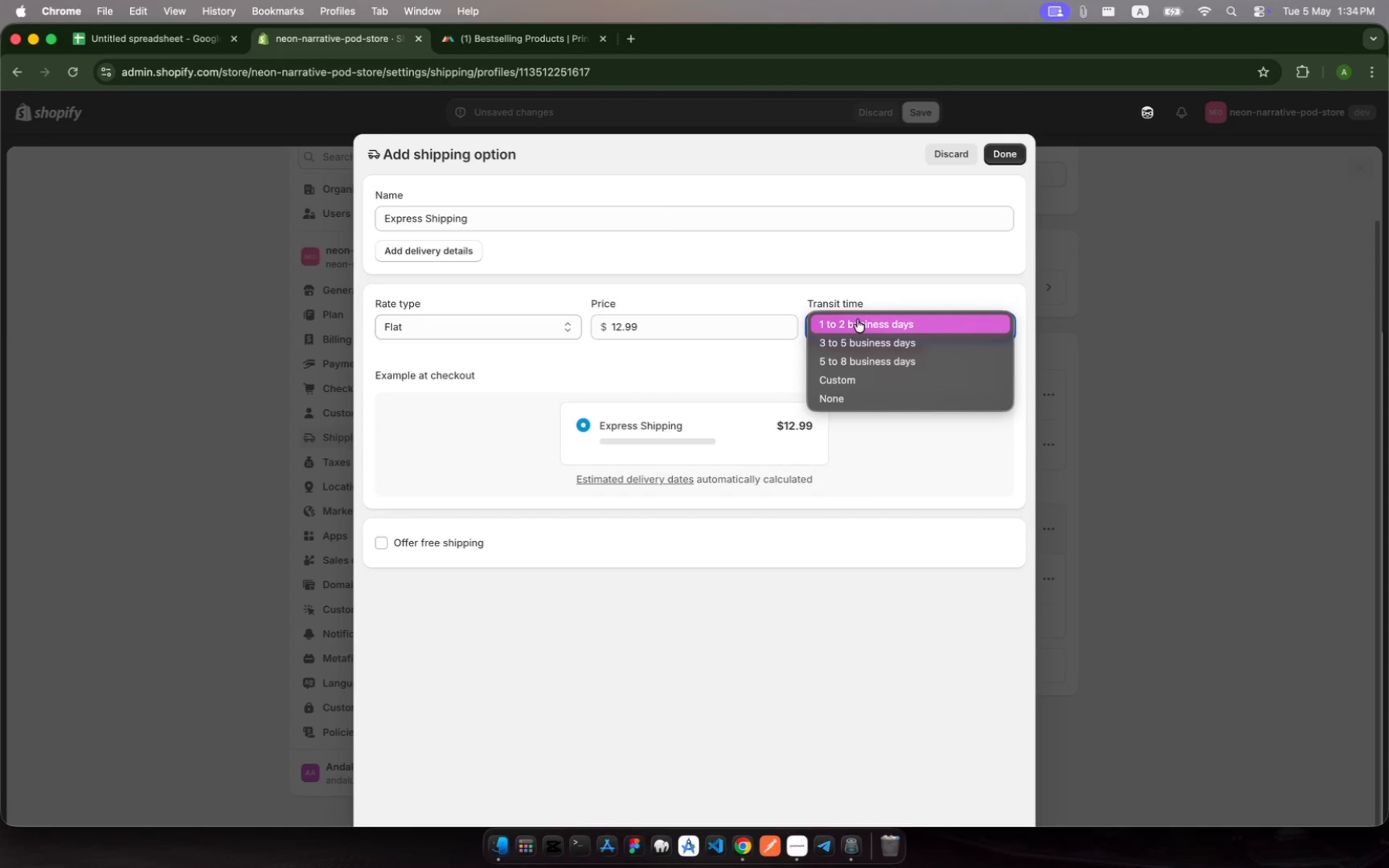 
left_click([857, 319])
 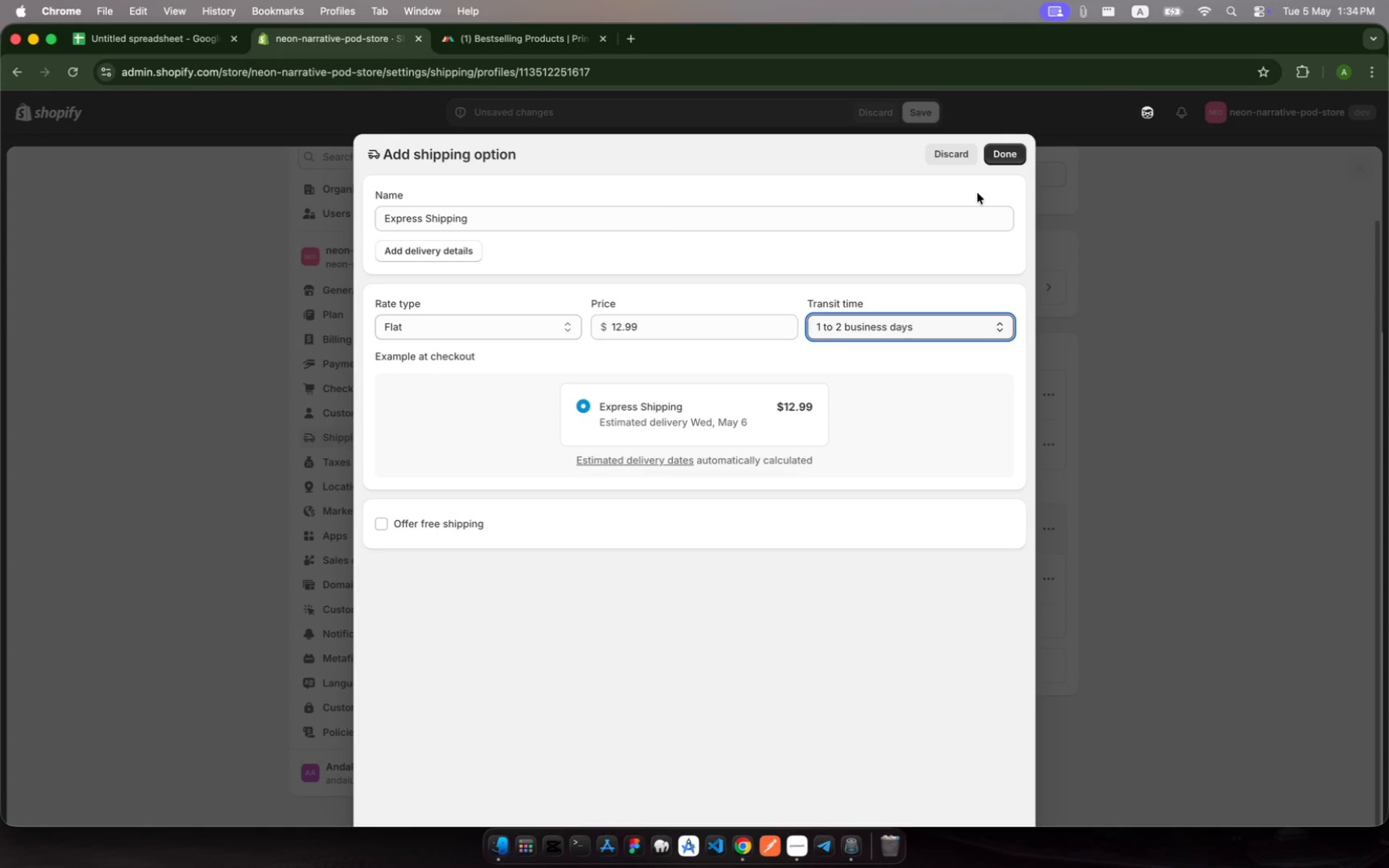 
left_click([1005, 162])
 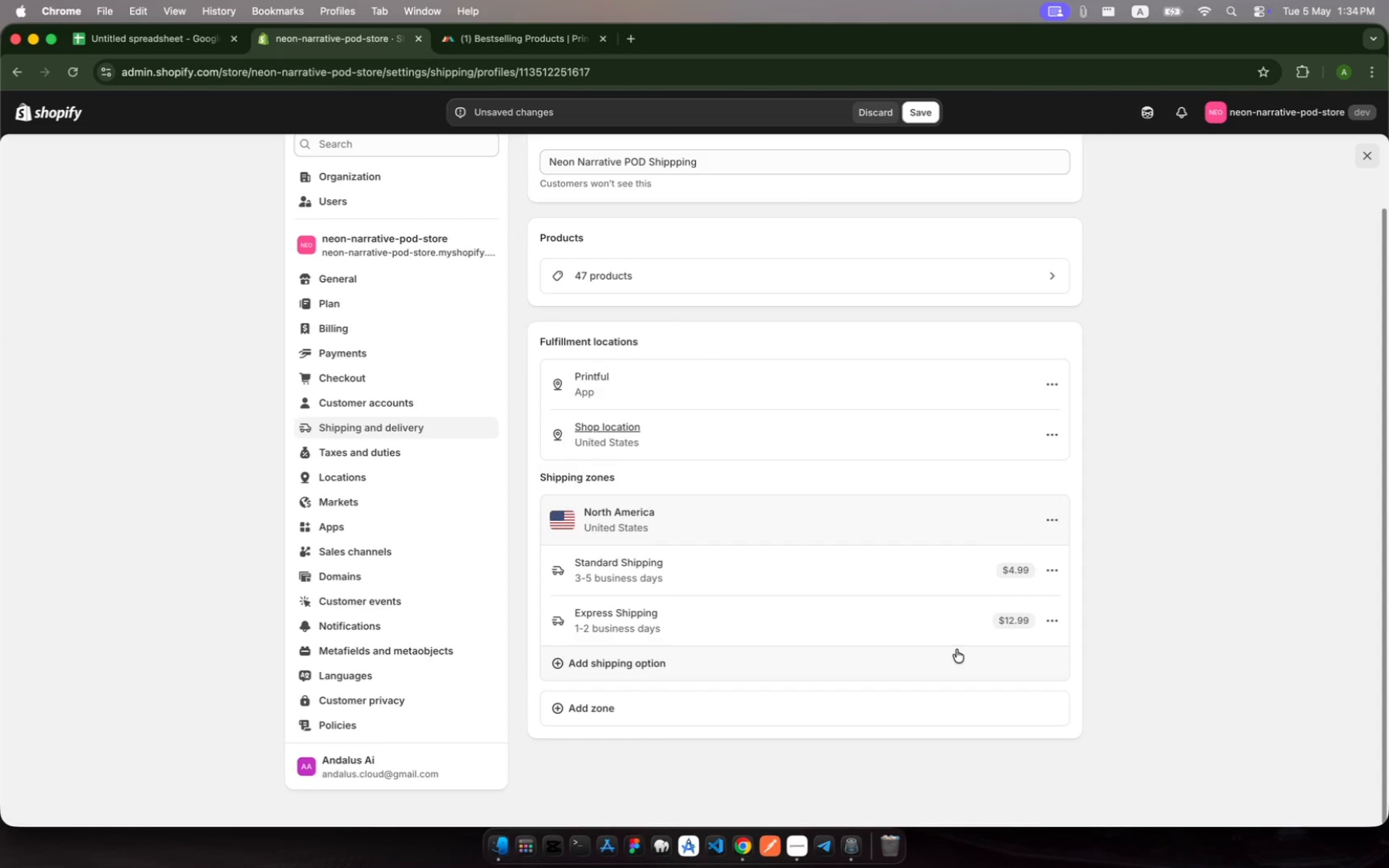 
wait(10.53)
 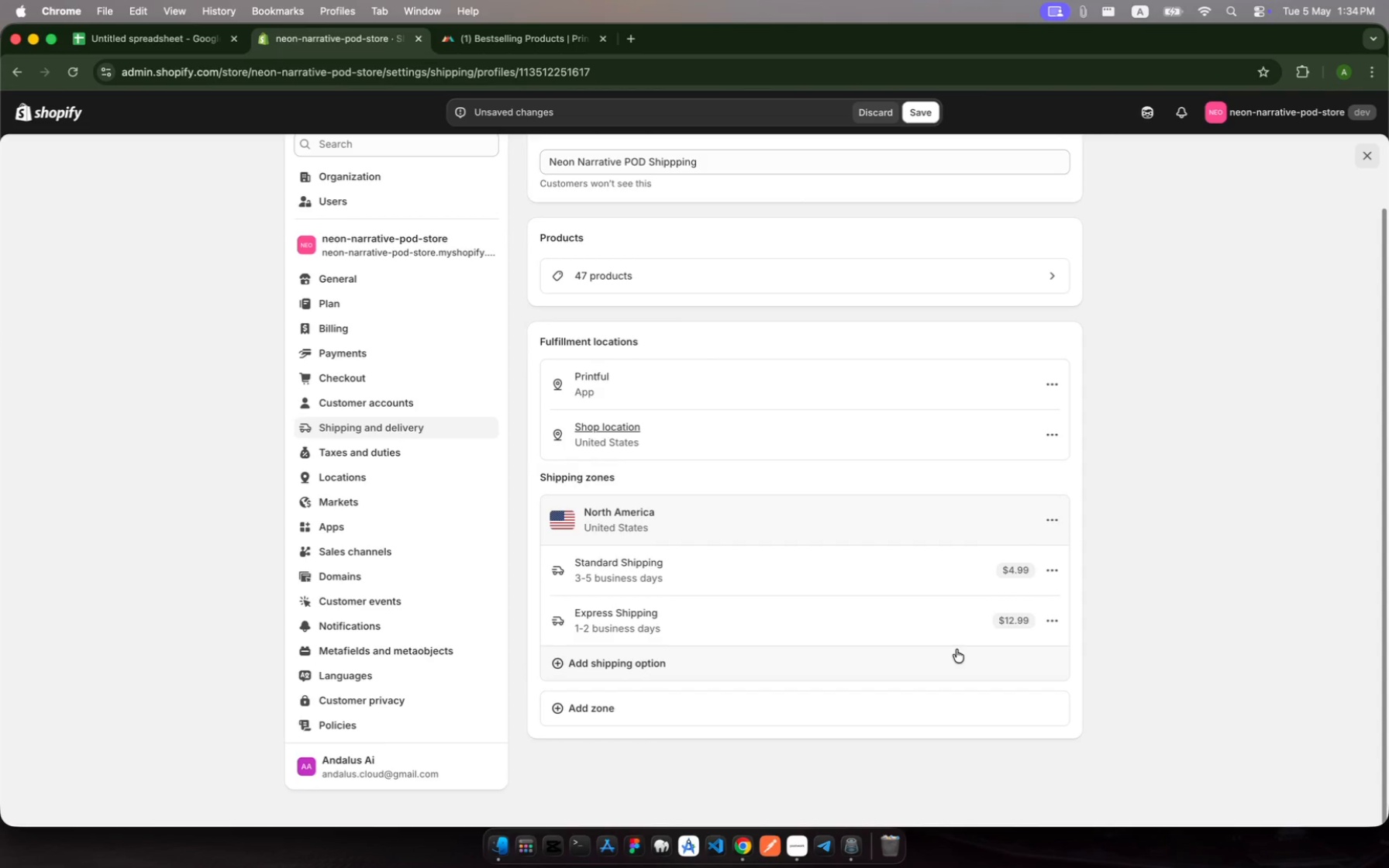 
left_click([956, 649])
 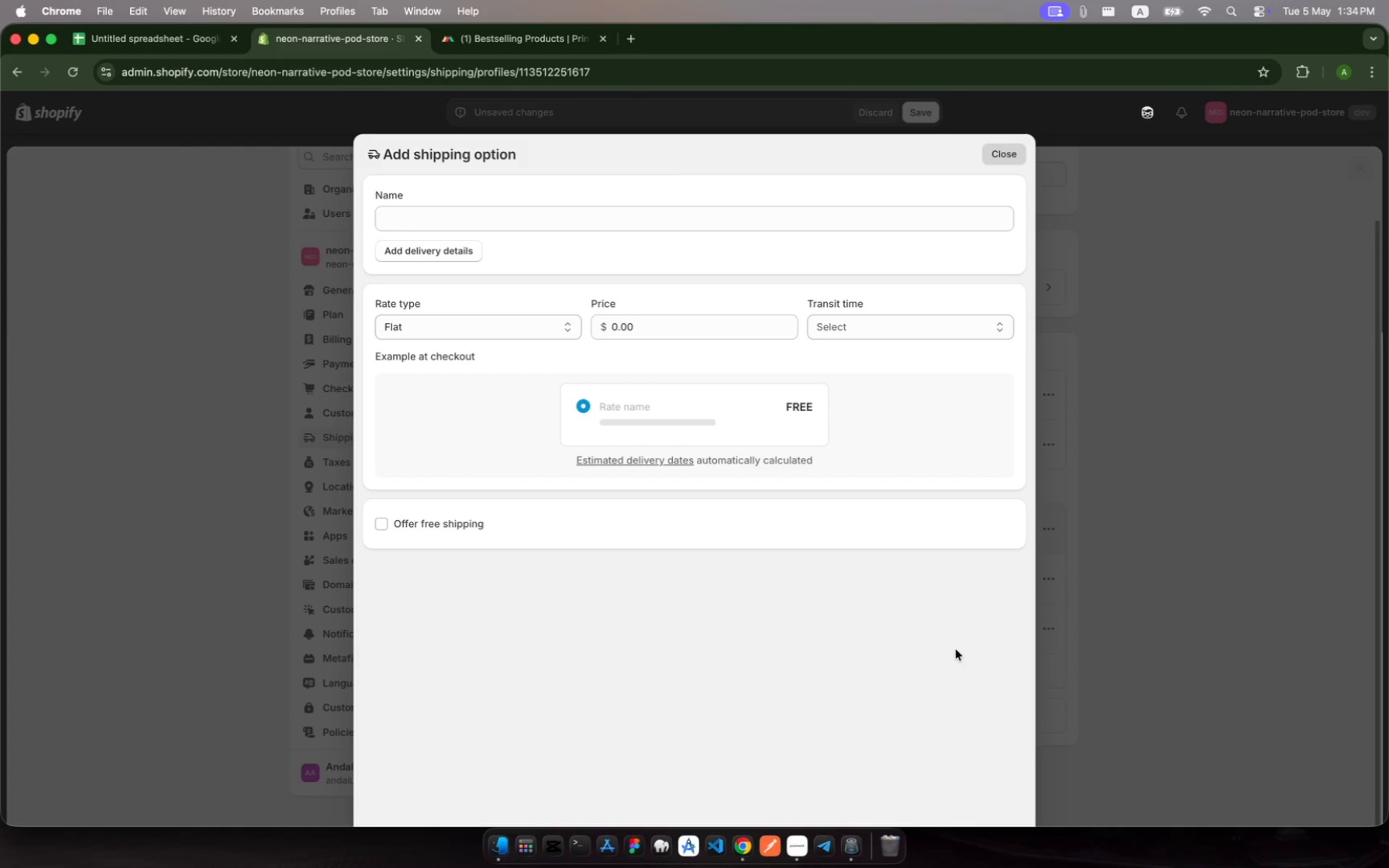 
wait(5.4)
 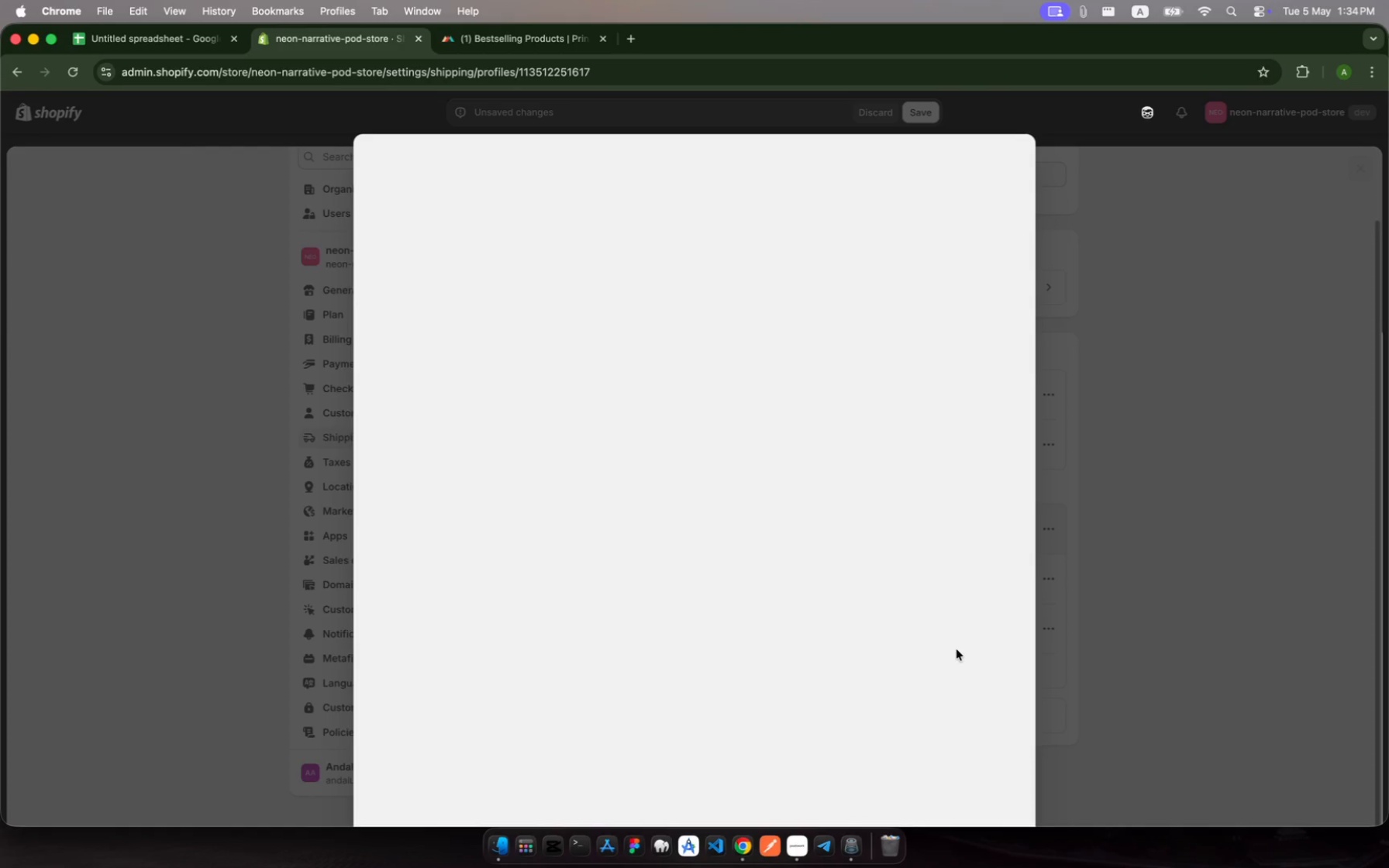 
left_click([454, 215])
 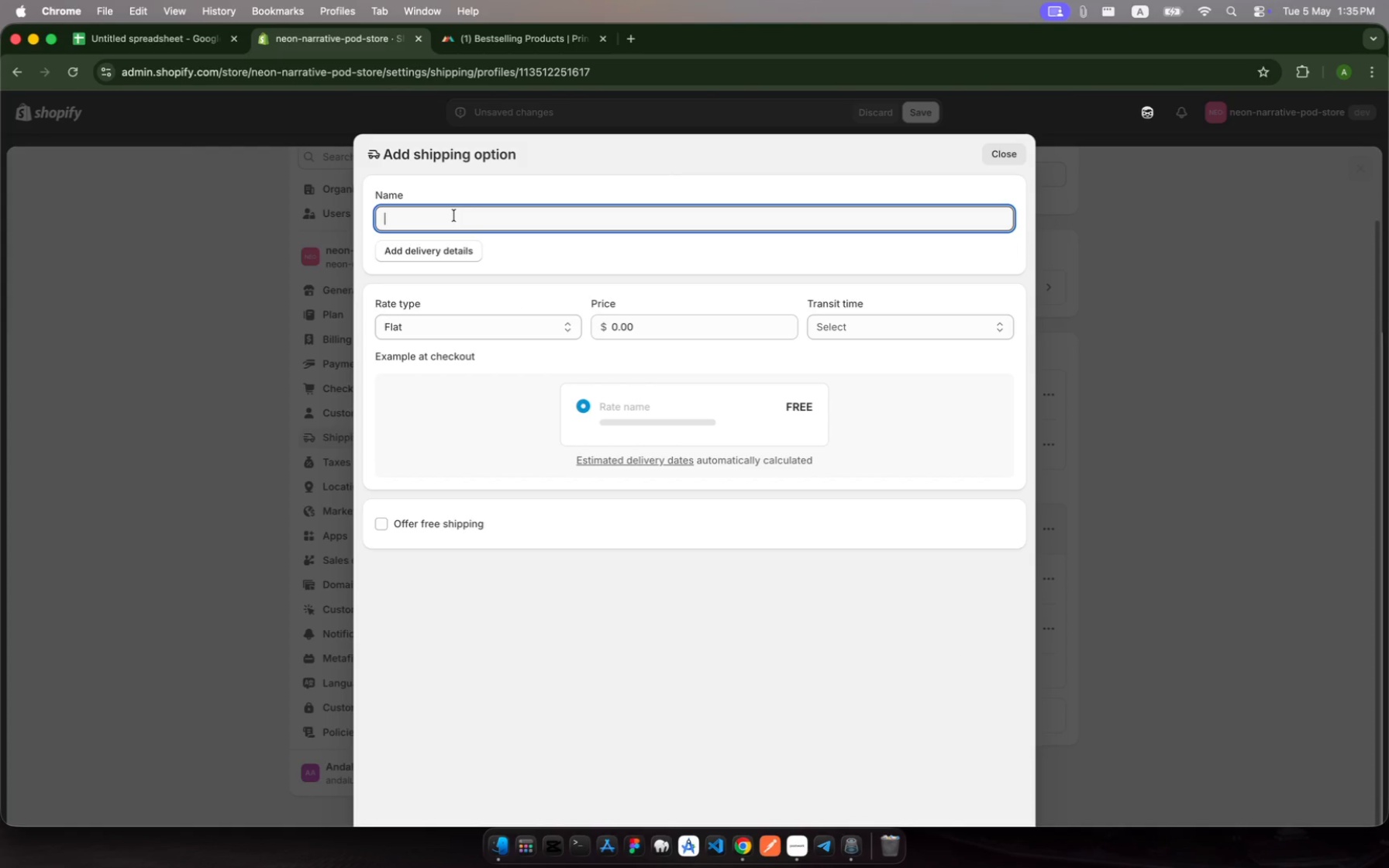 
type(Free Shipping)
 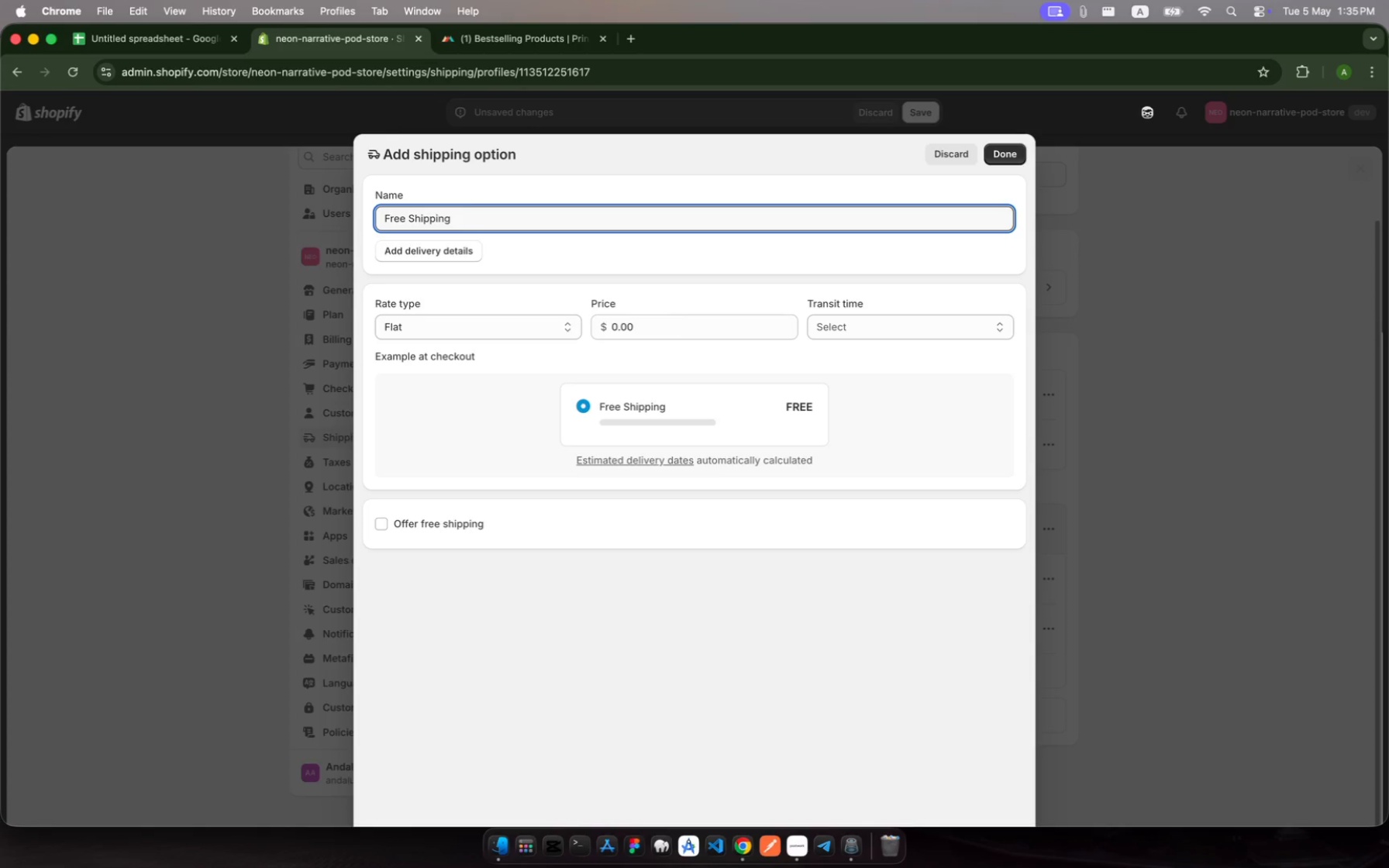 
left_click([567, 334])
 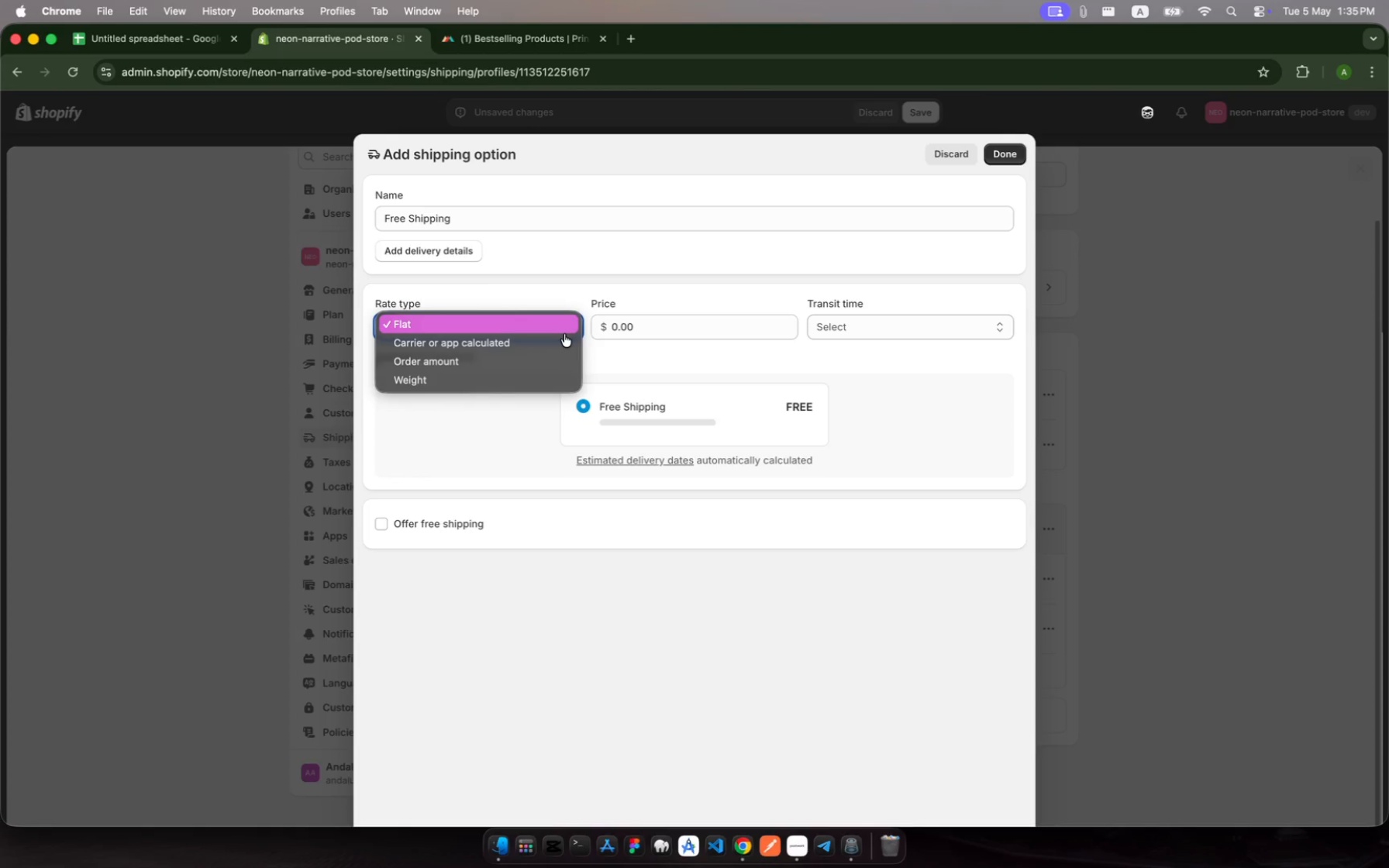 
wait(5.79)
 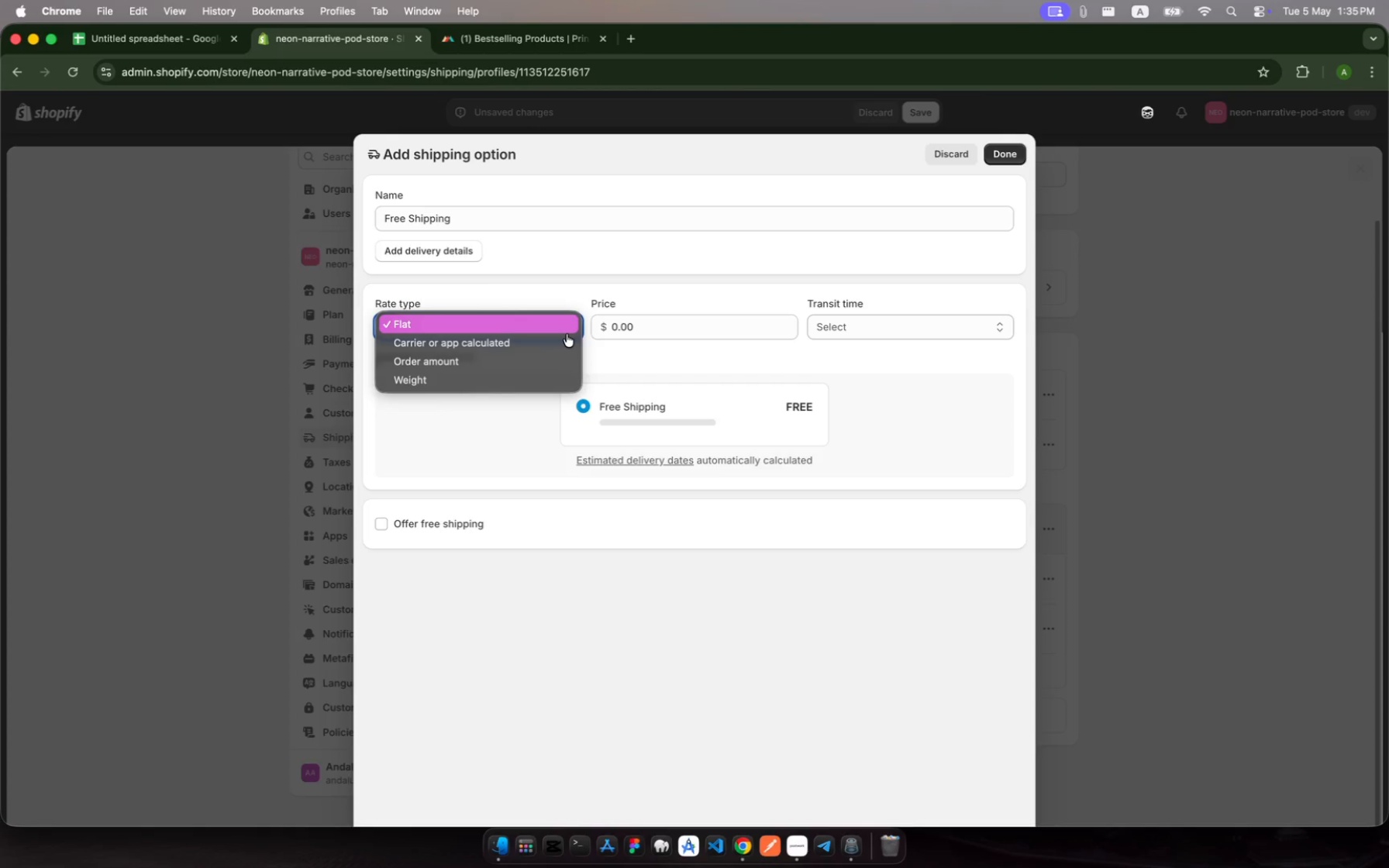 
left_click([512, 360])
 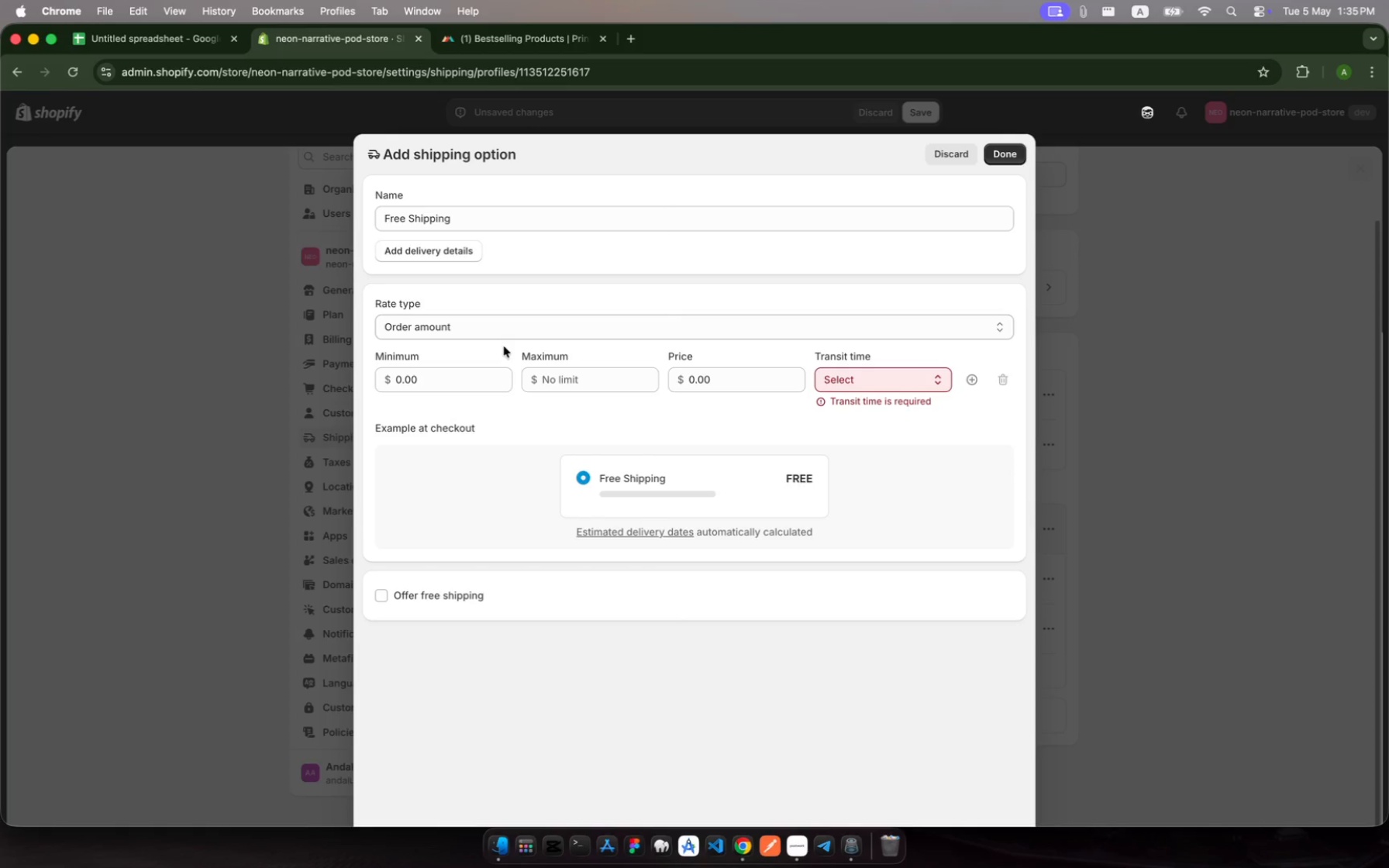 
left_click([630, 320])
 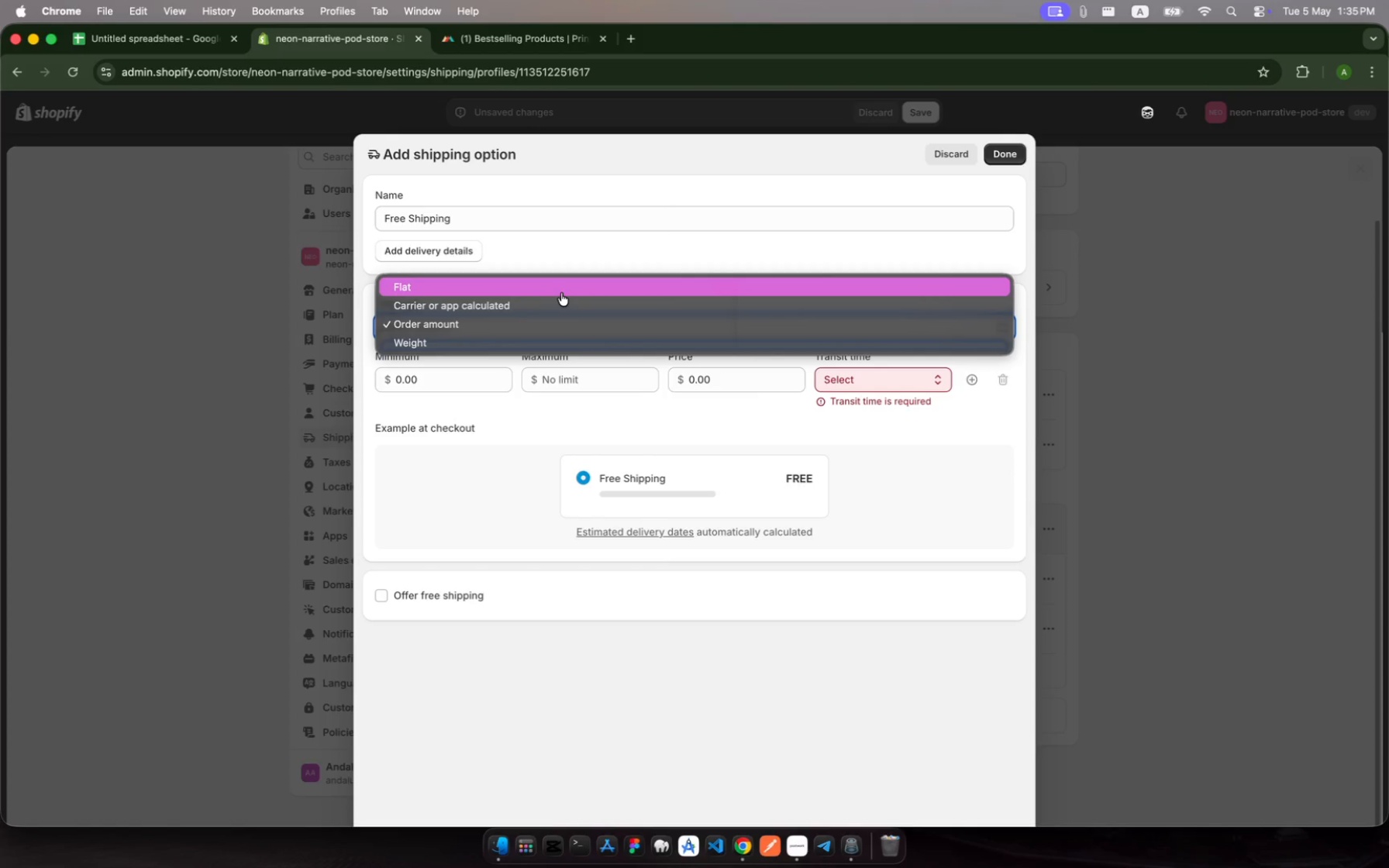 
left_click([561, 293])
 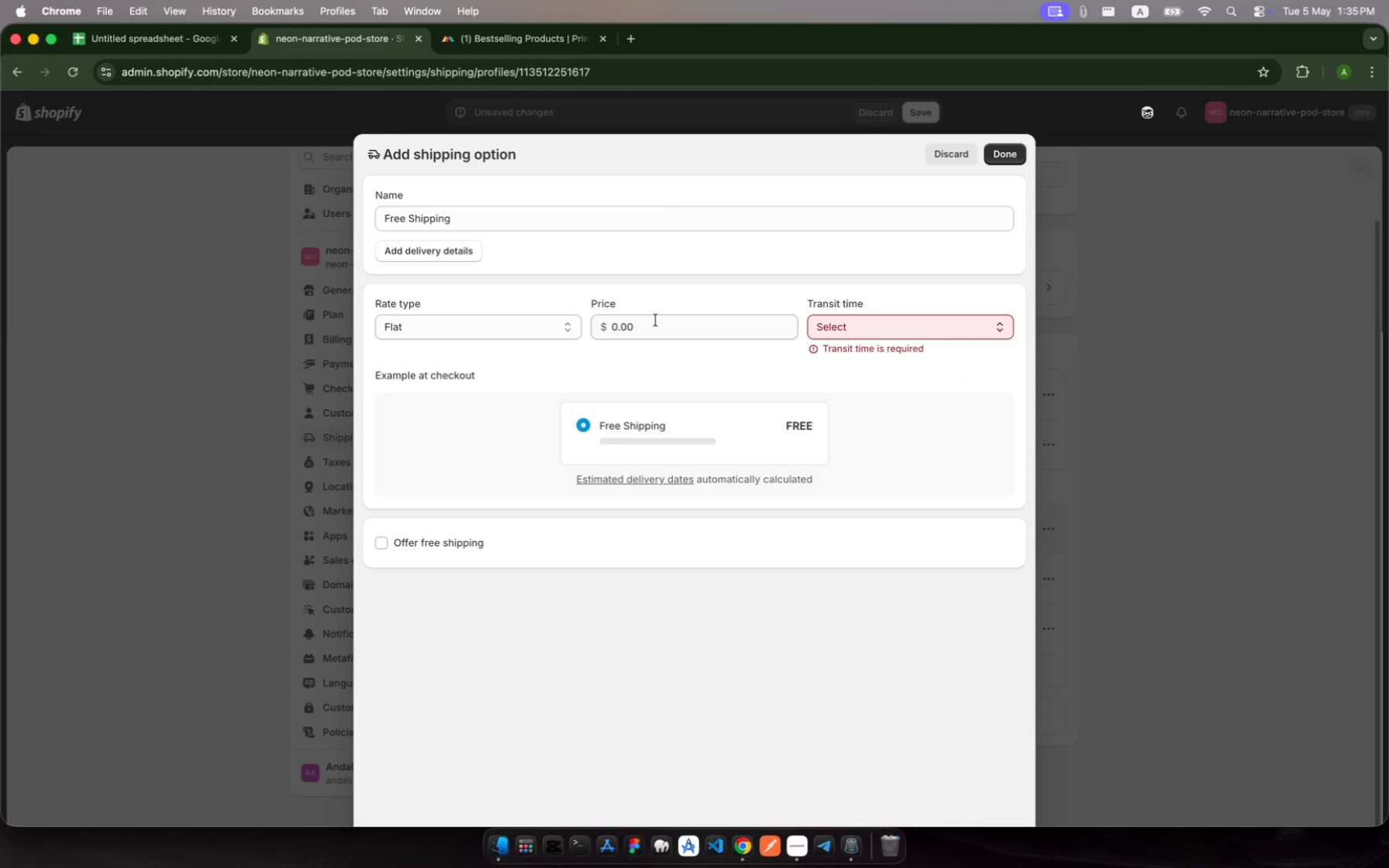 
left_click([653, 319])
 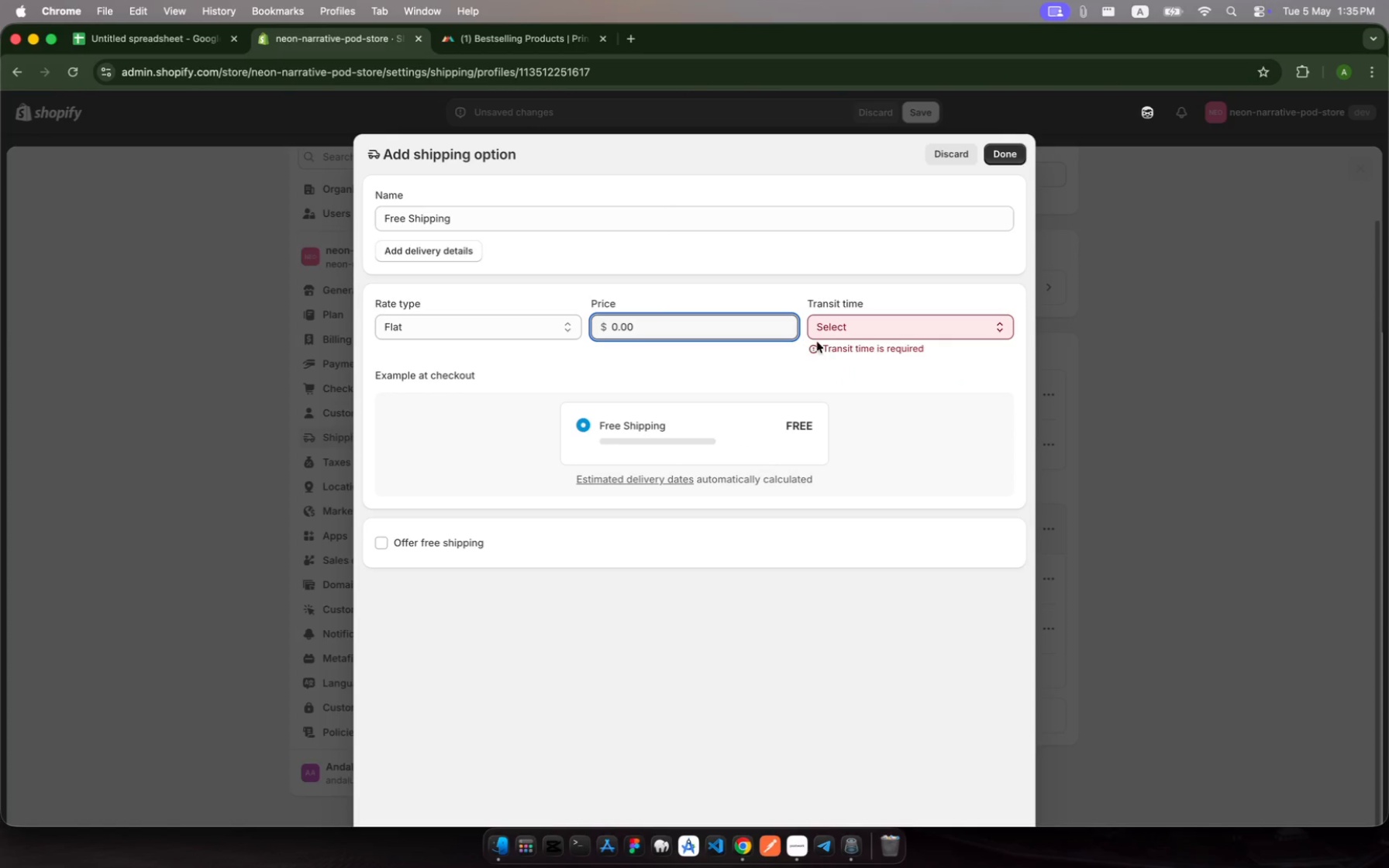 
left_click([834, 331])
 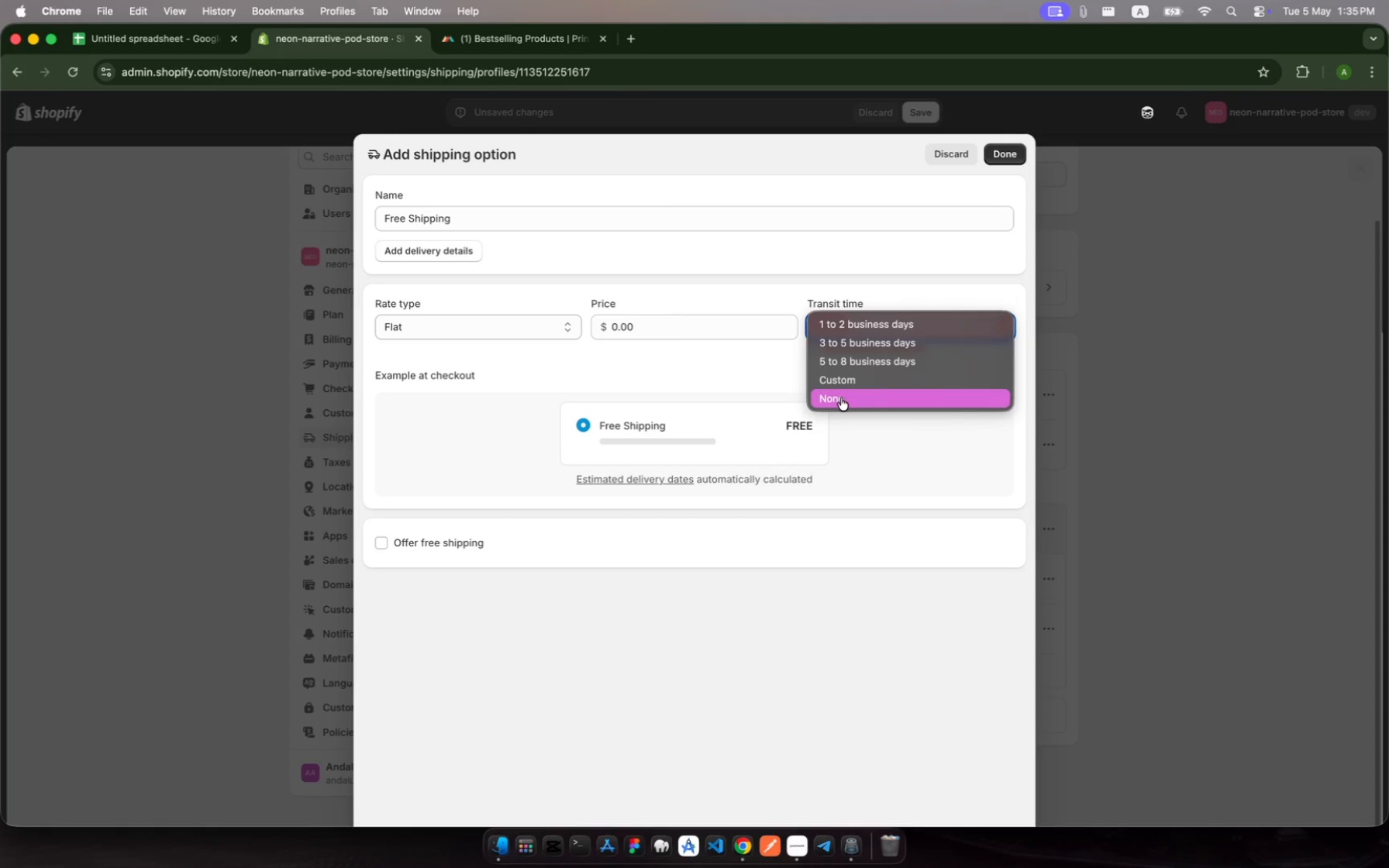 
wait(5.08)
 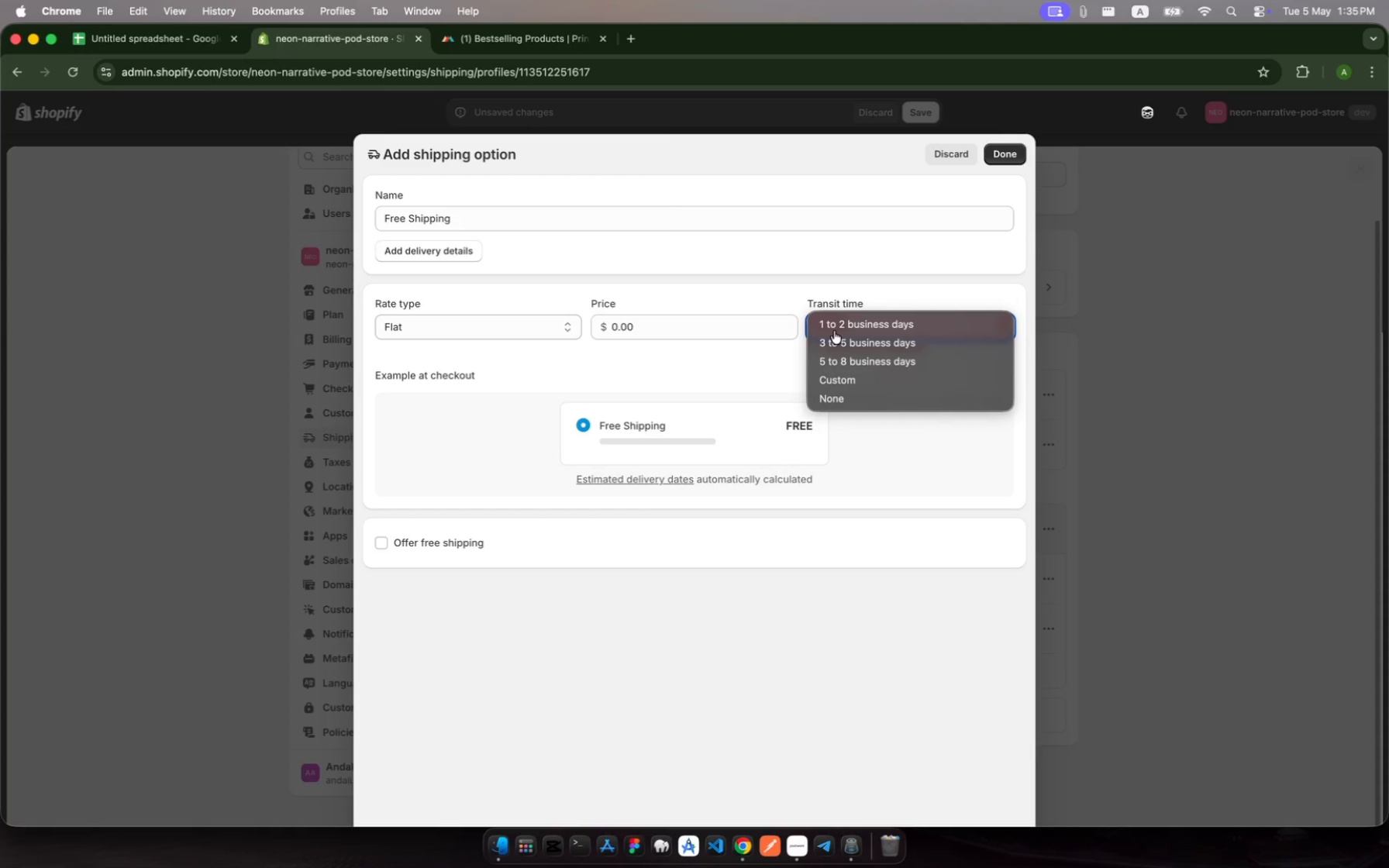 
left_click([841, 398])
 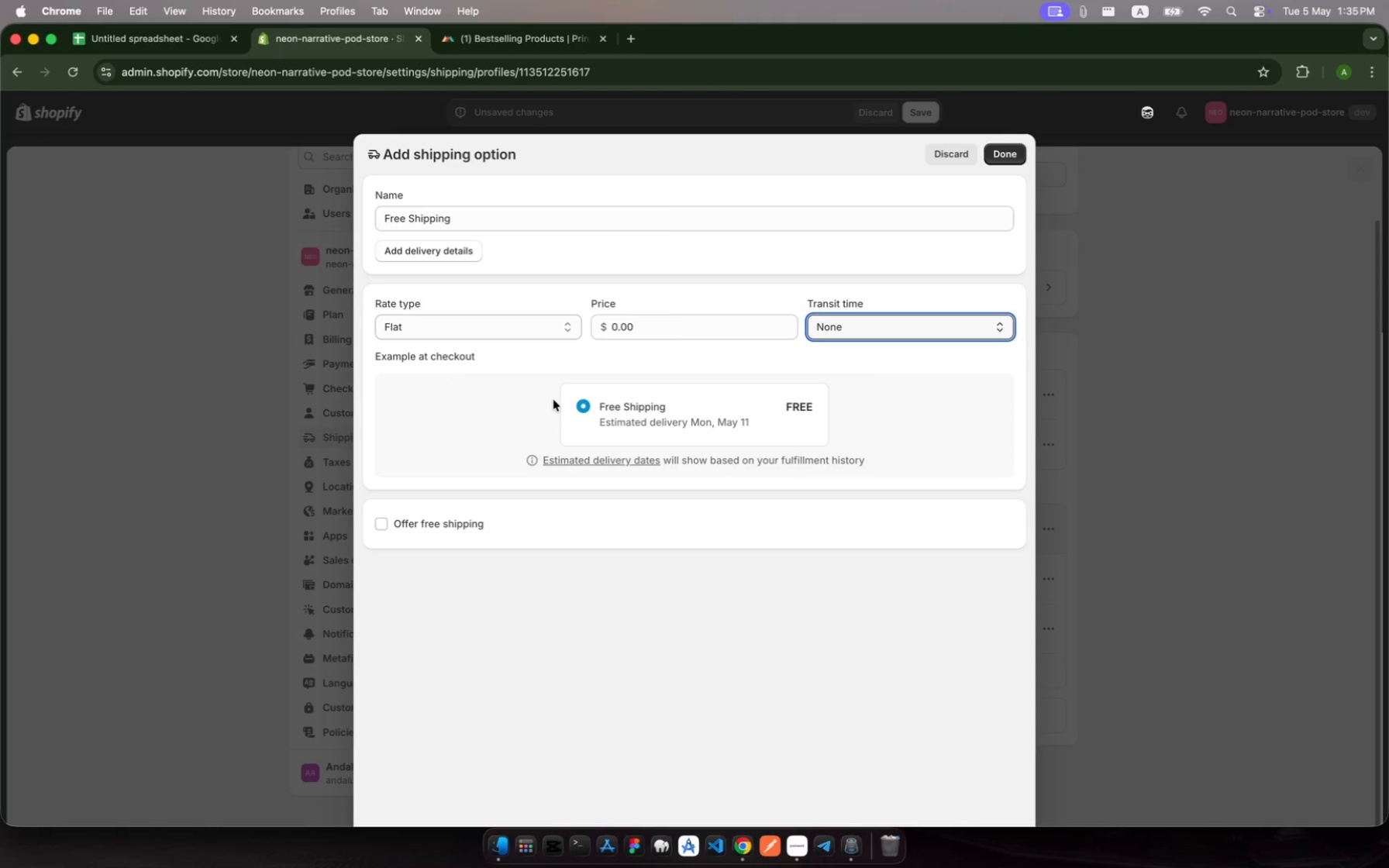 
wait(5.64)
 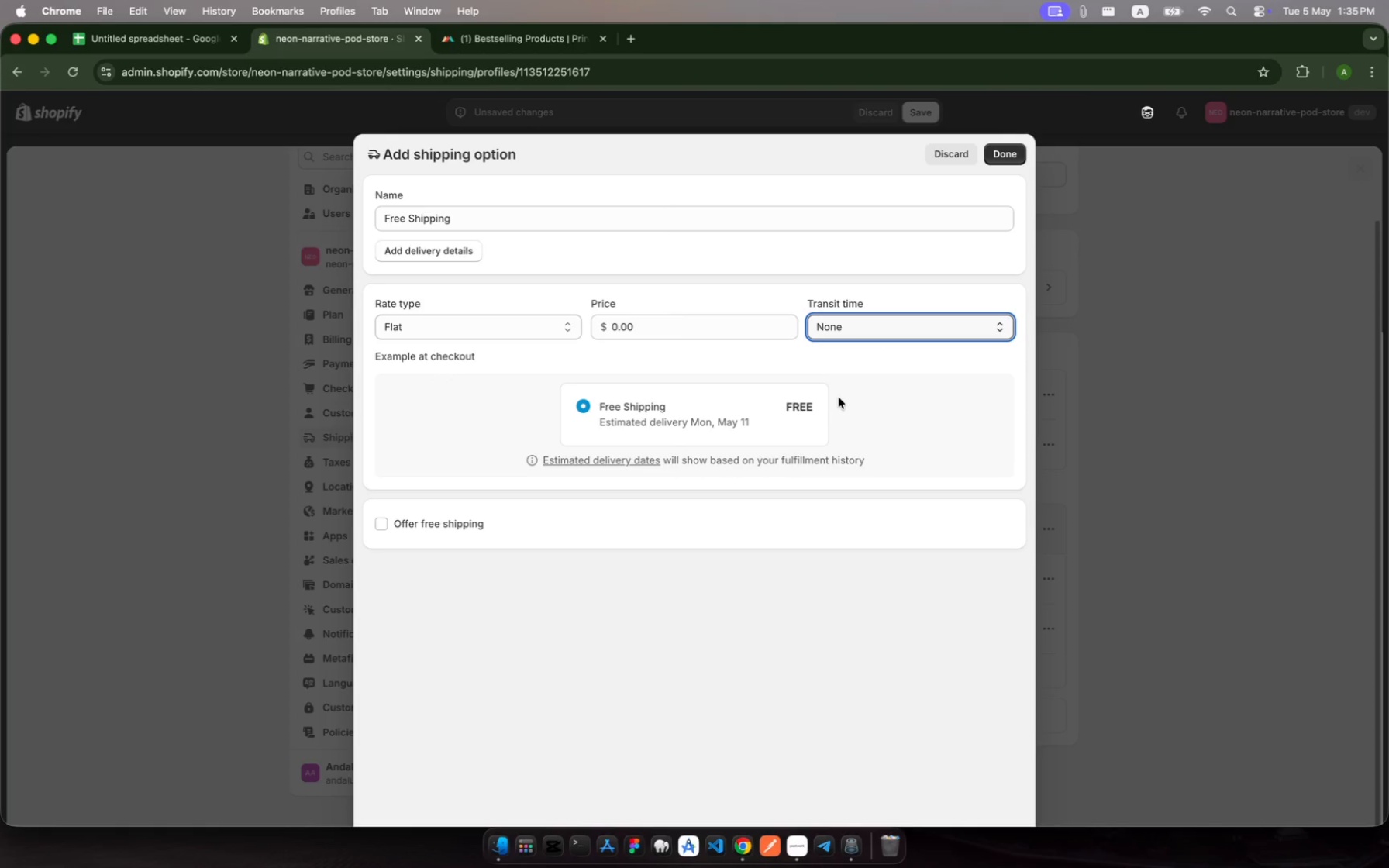 
left_click([388, 522])
 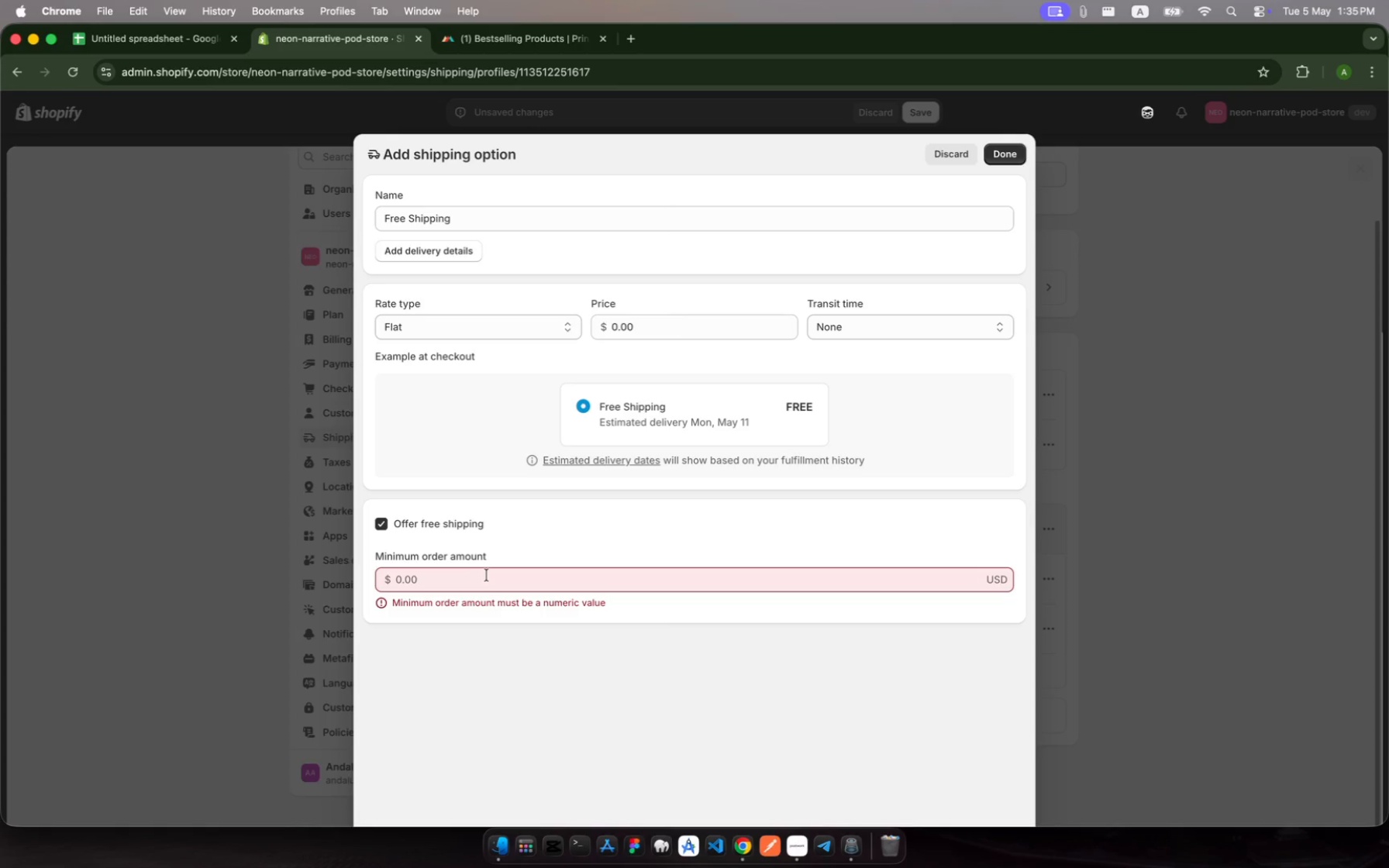 
left_click([478, 577])
 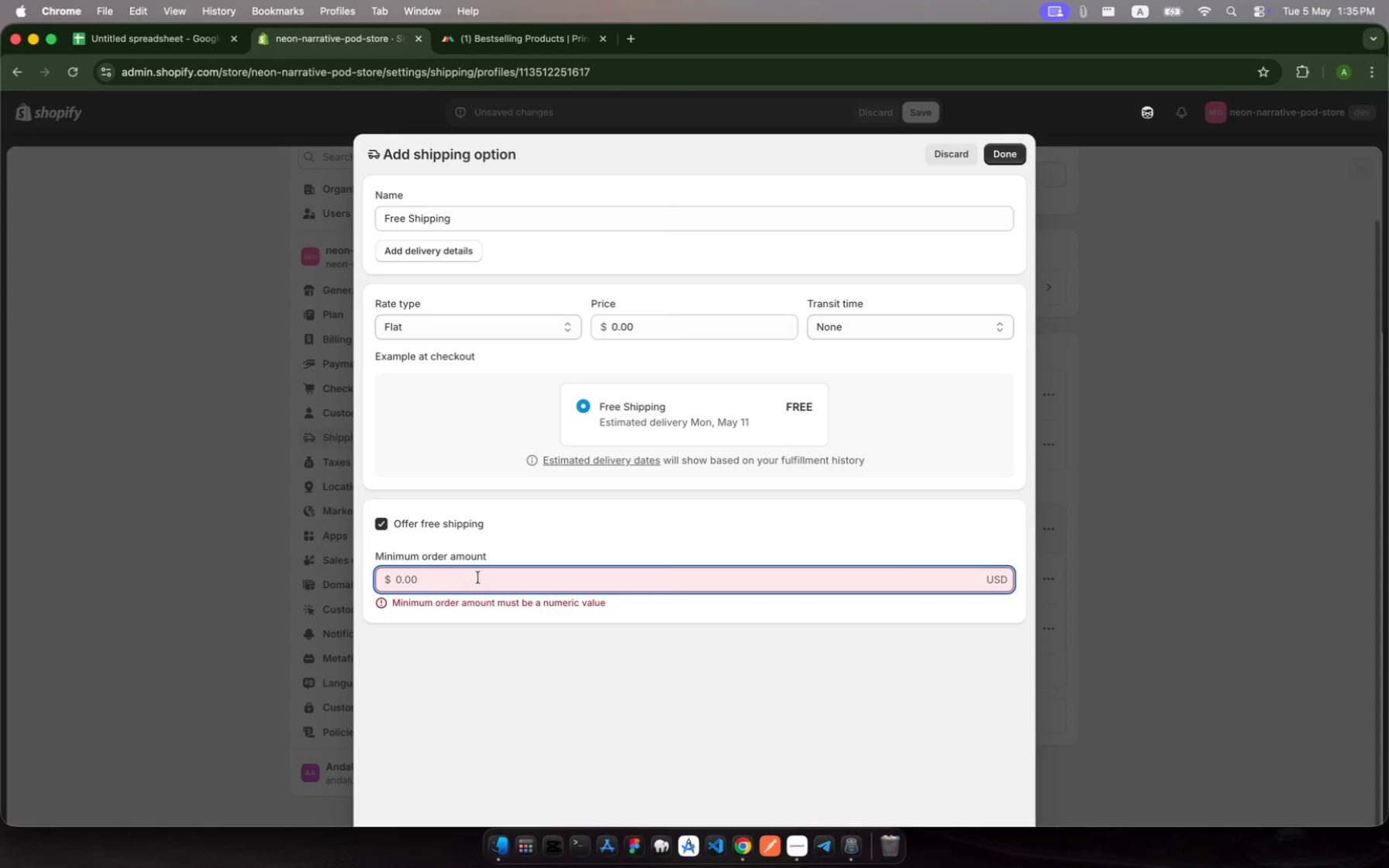 
key(0)
 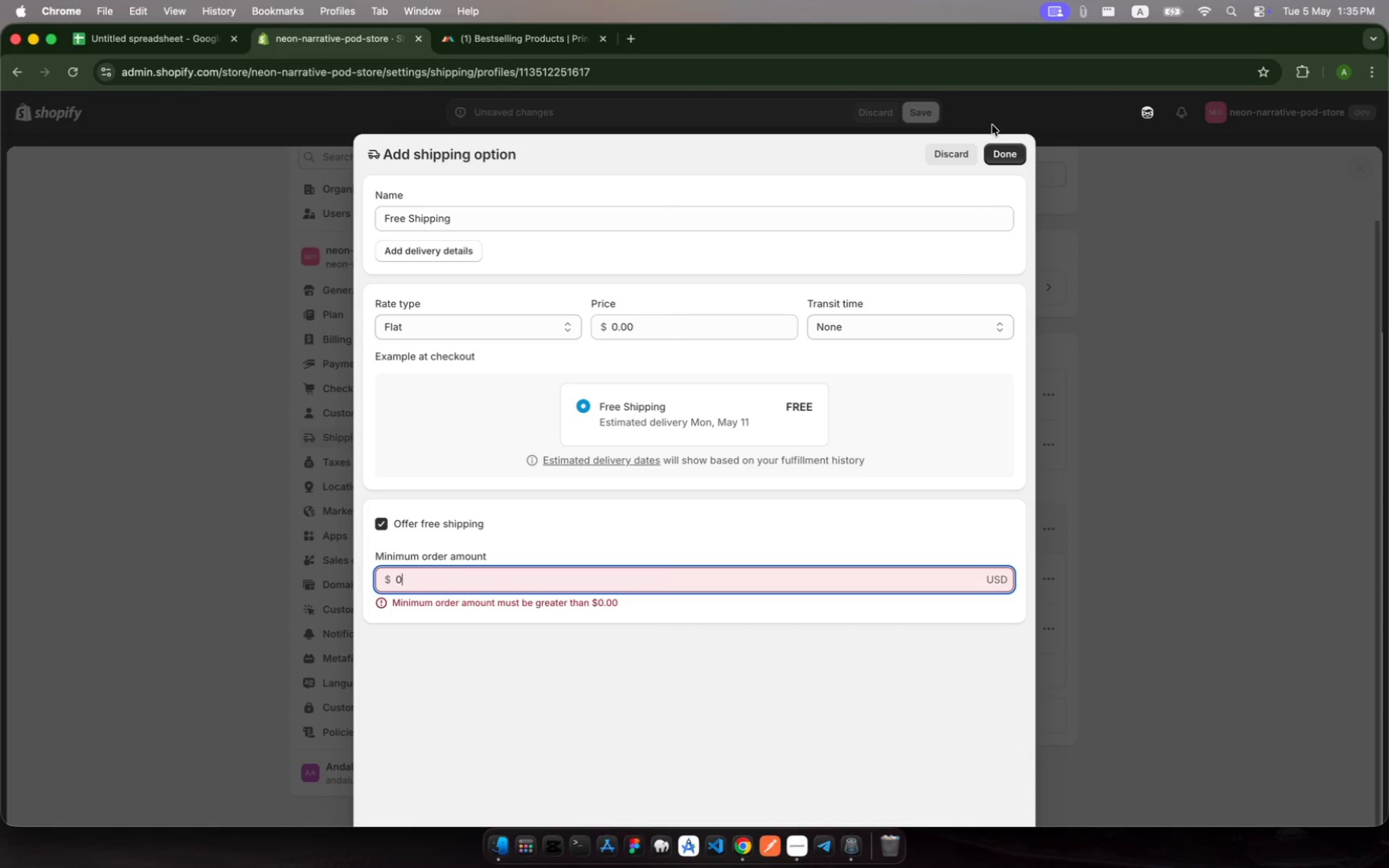 
left_click([1013, 148])
 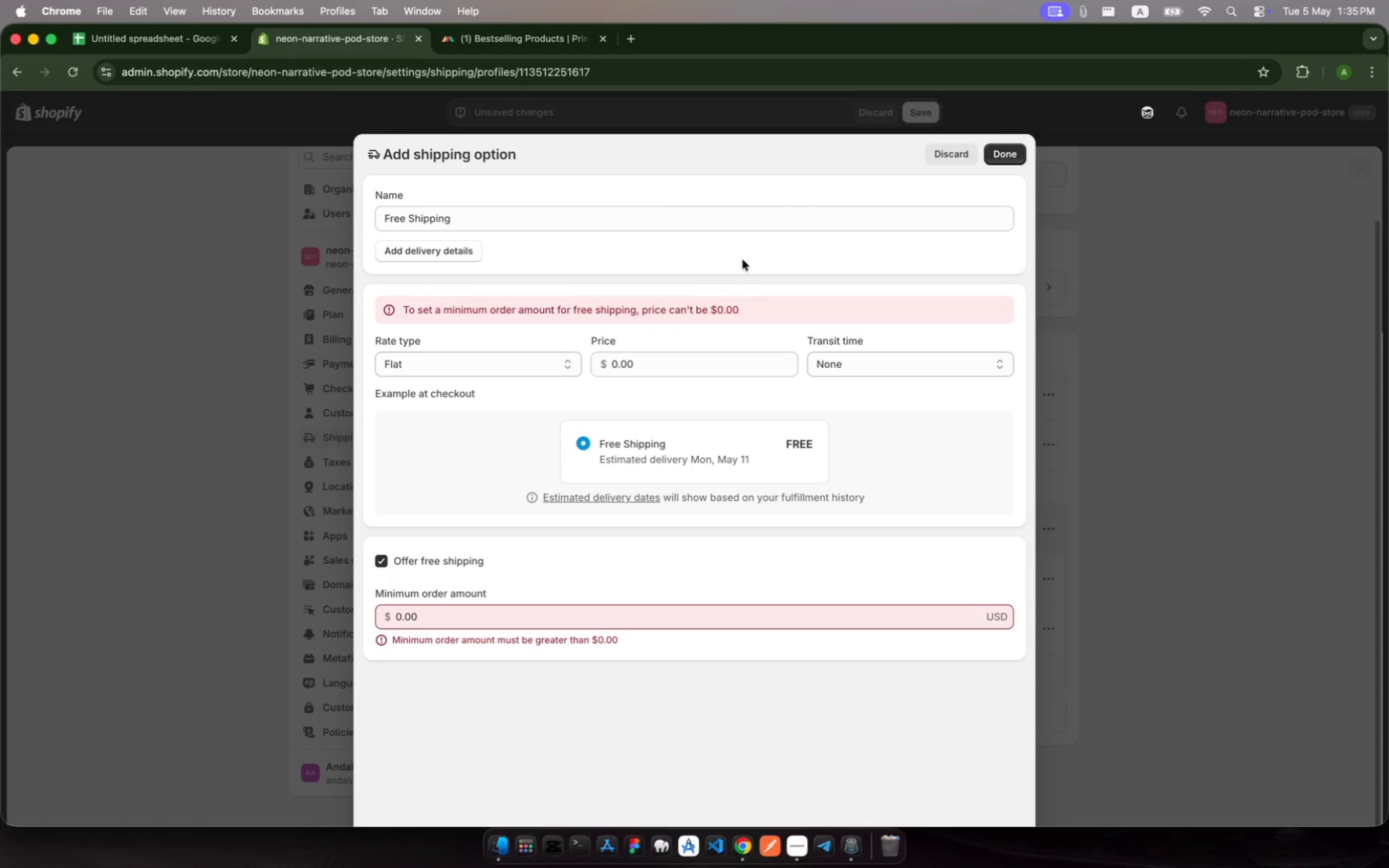 
wait(6.13)
 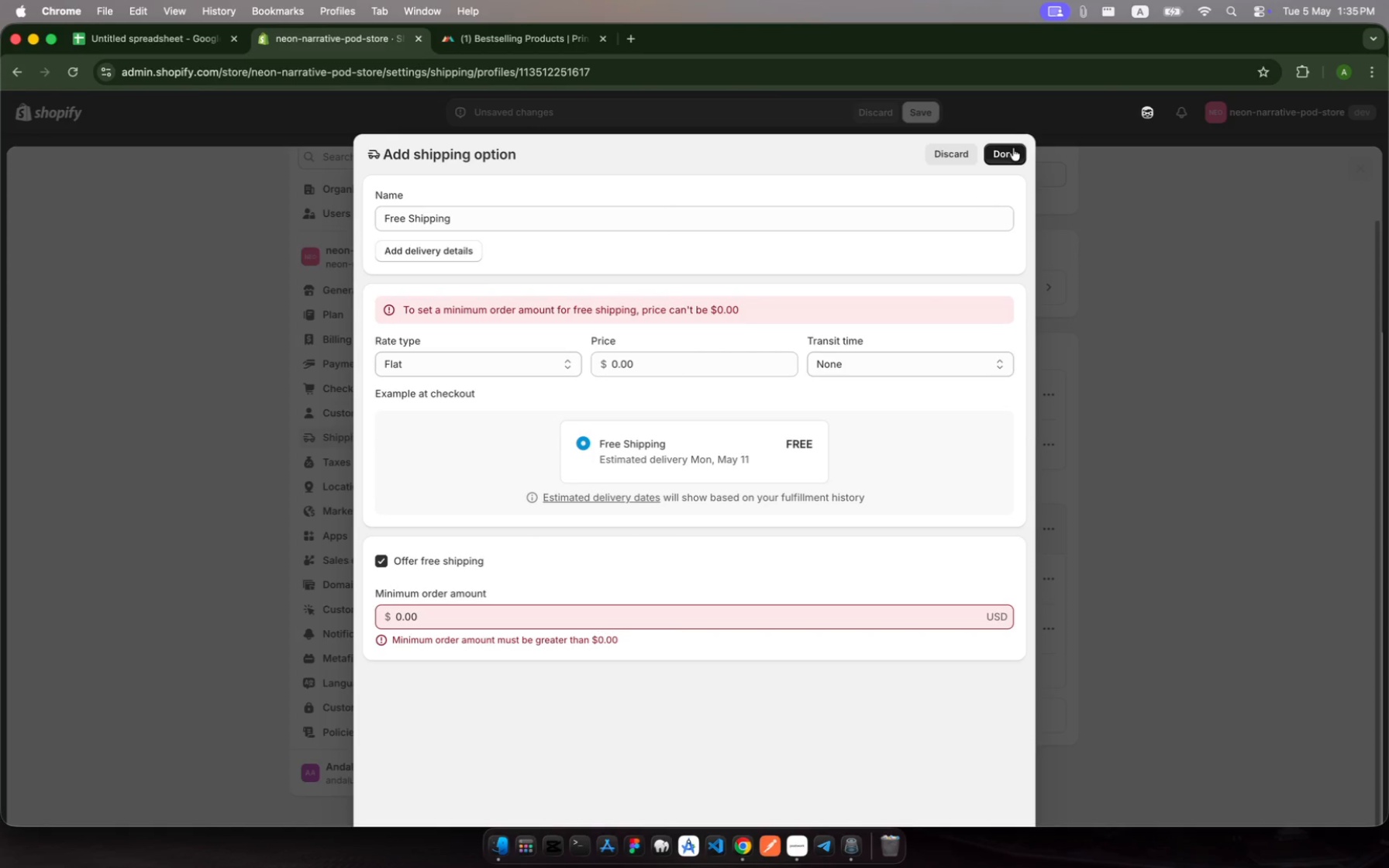 
left_click([503, 207])
 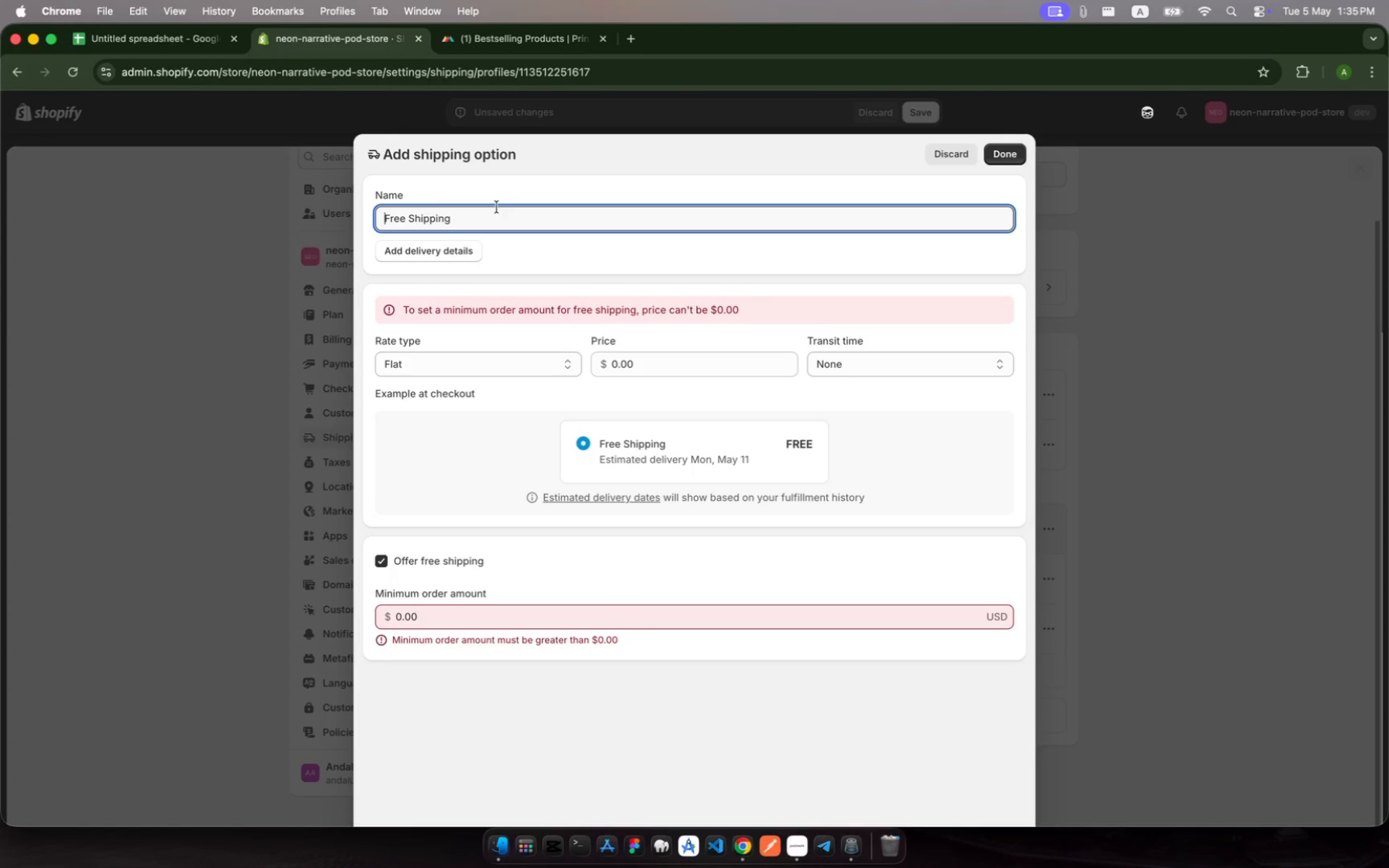 
left_click_drag(start_coordinate=[503, 207], to_coordinate=[405, 198])
 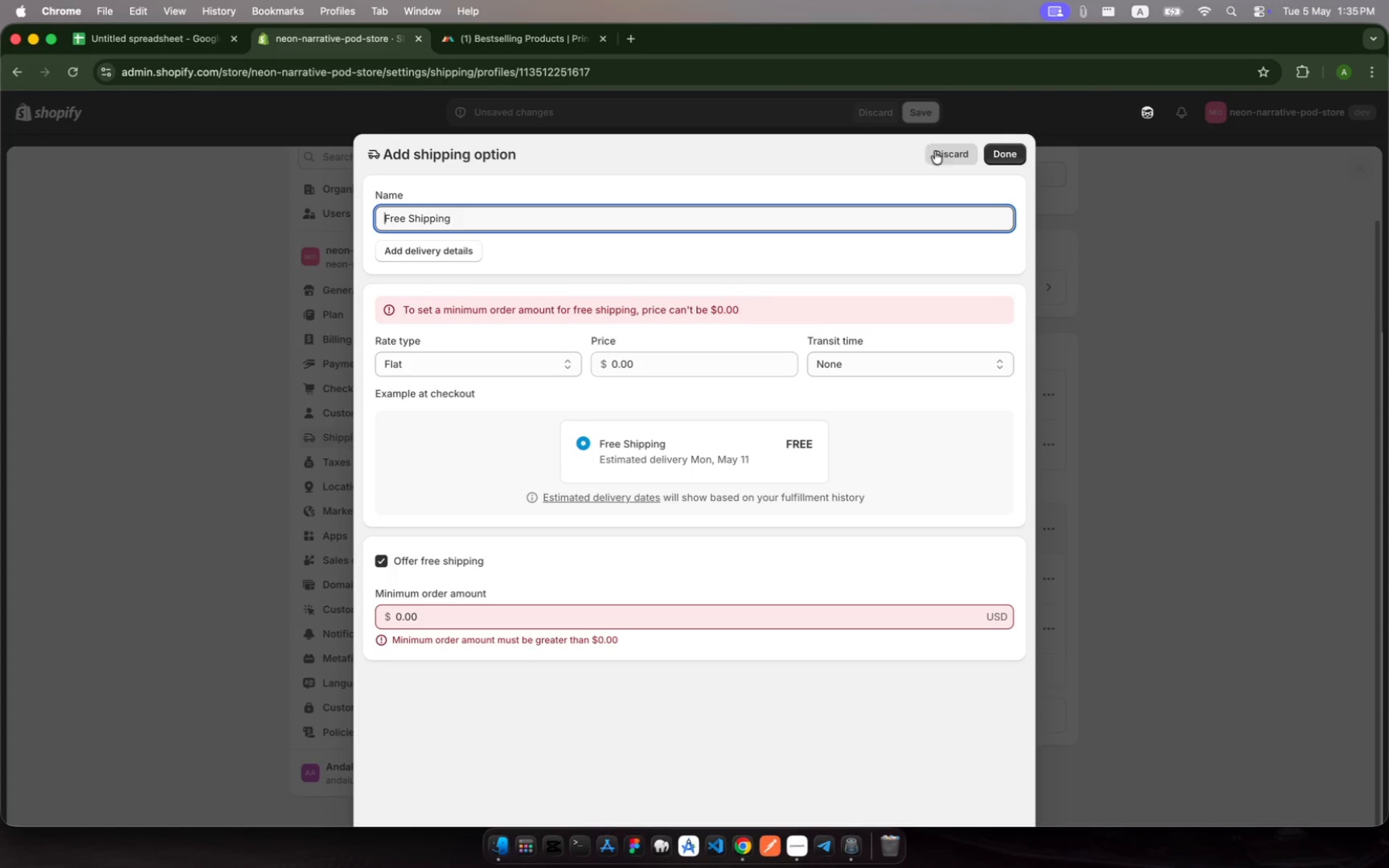 
left_click([949, 153])
 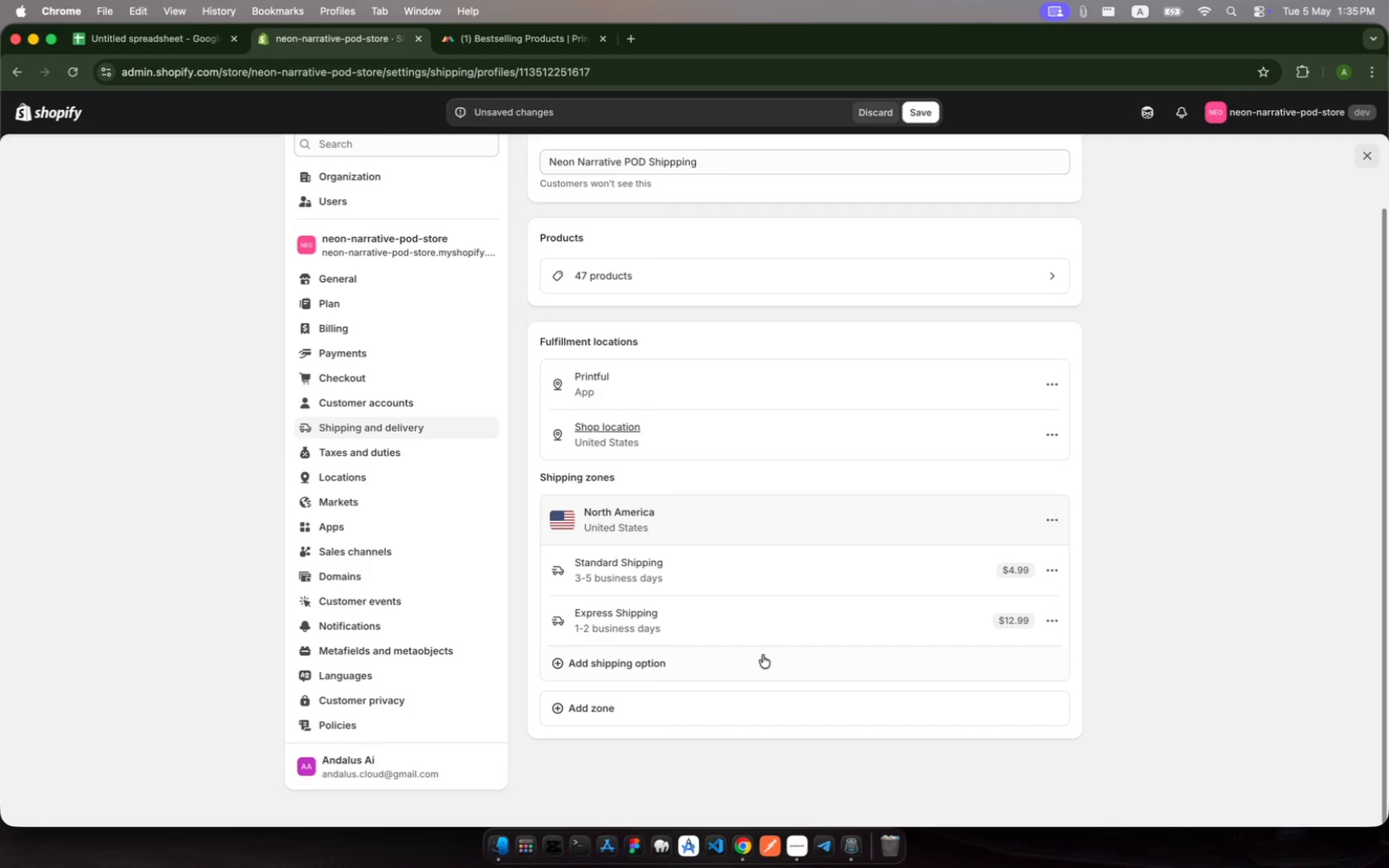 
left_click([763, 659])
 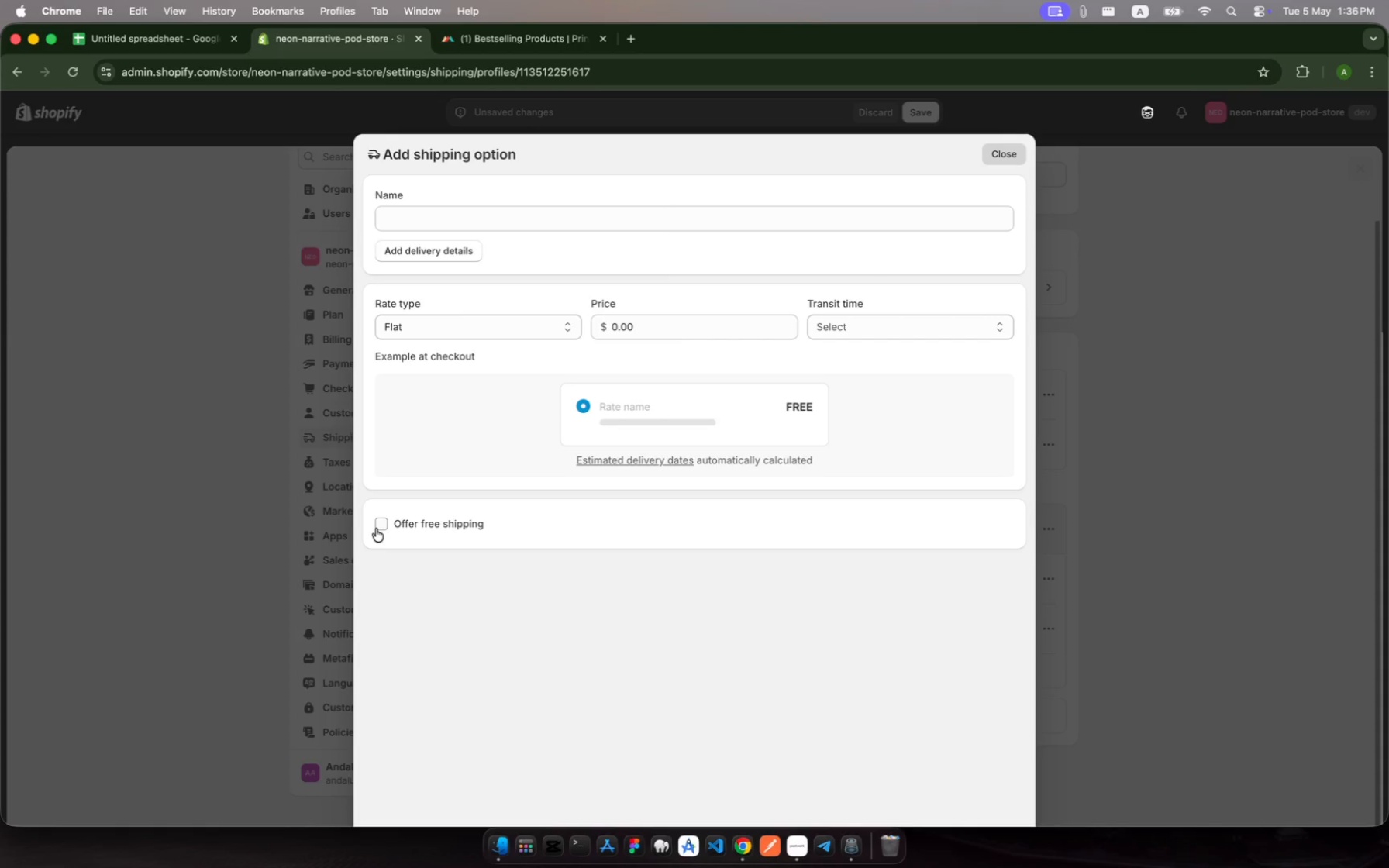 
wait(6.91)
 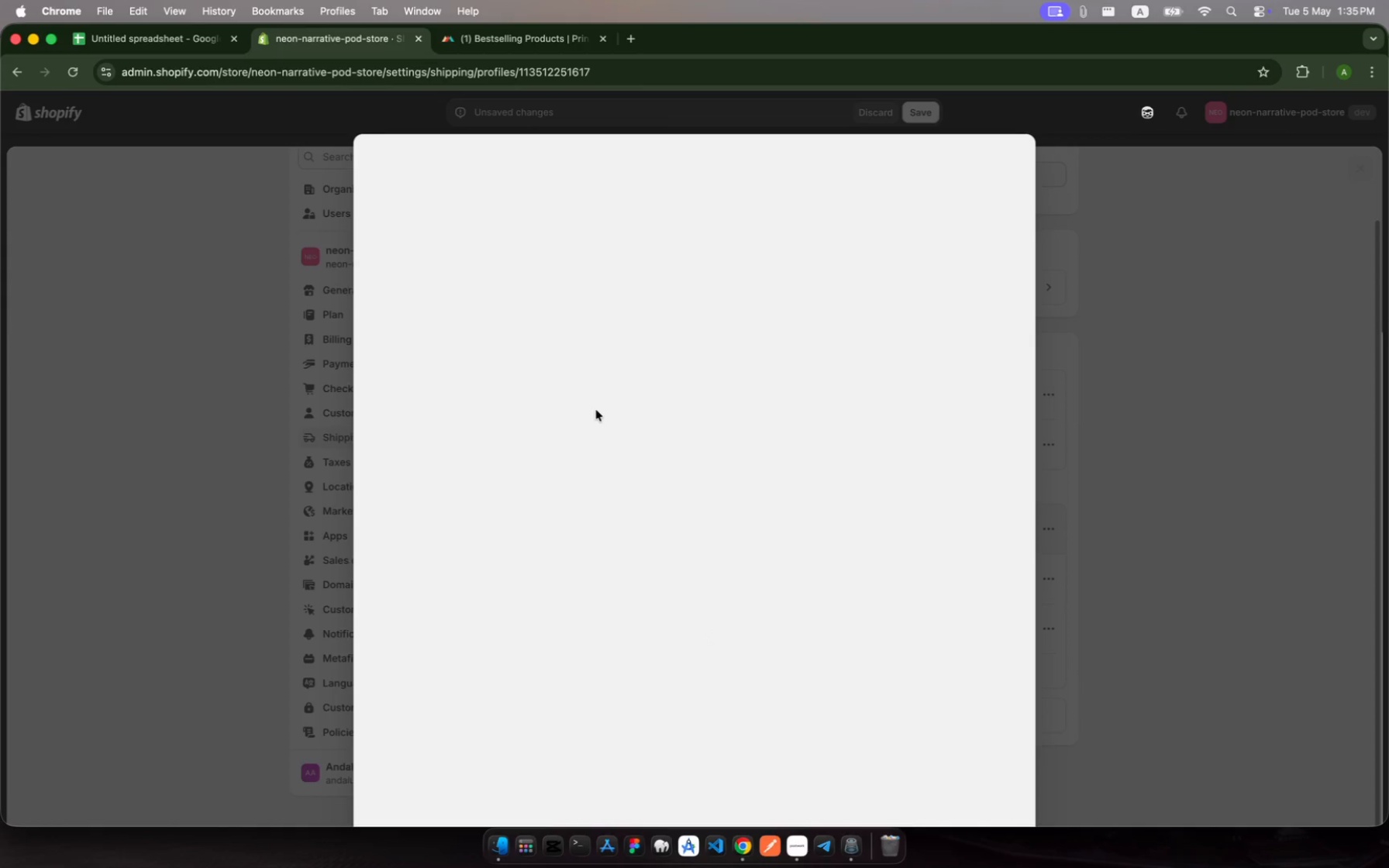 
left_click([386, 525])
 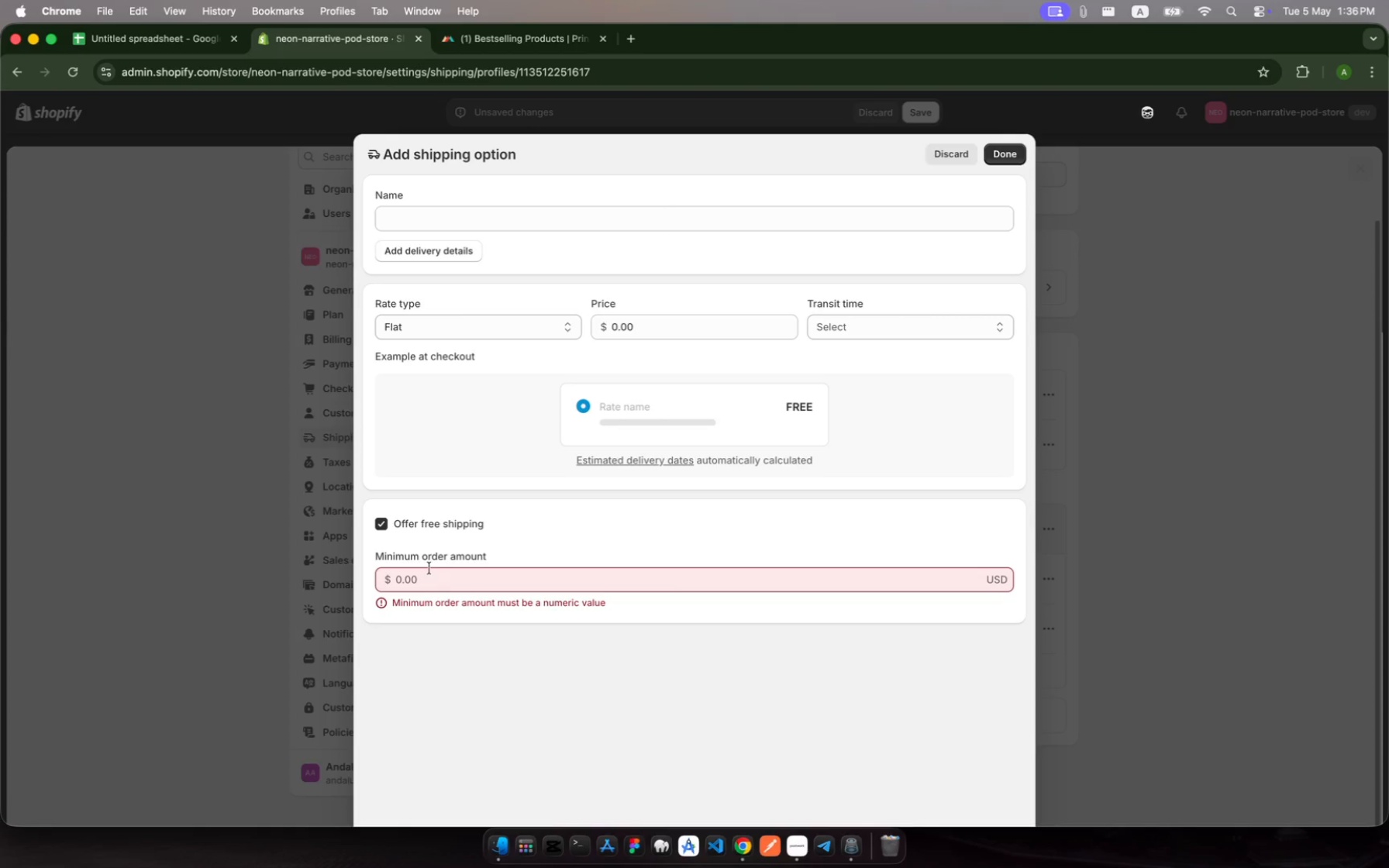 
left_click([430, 572])
 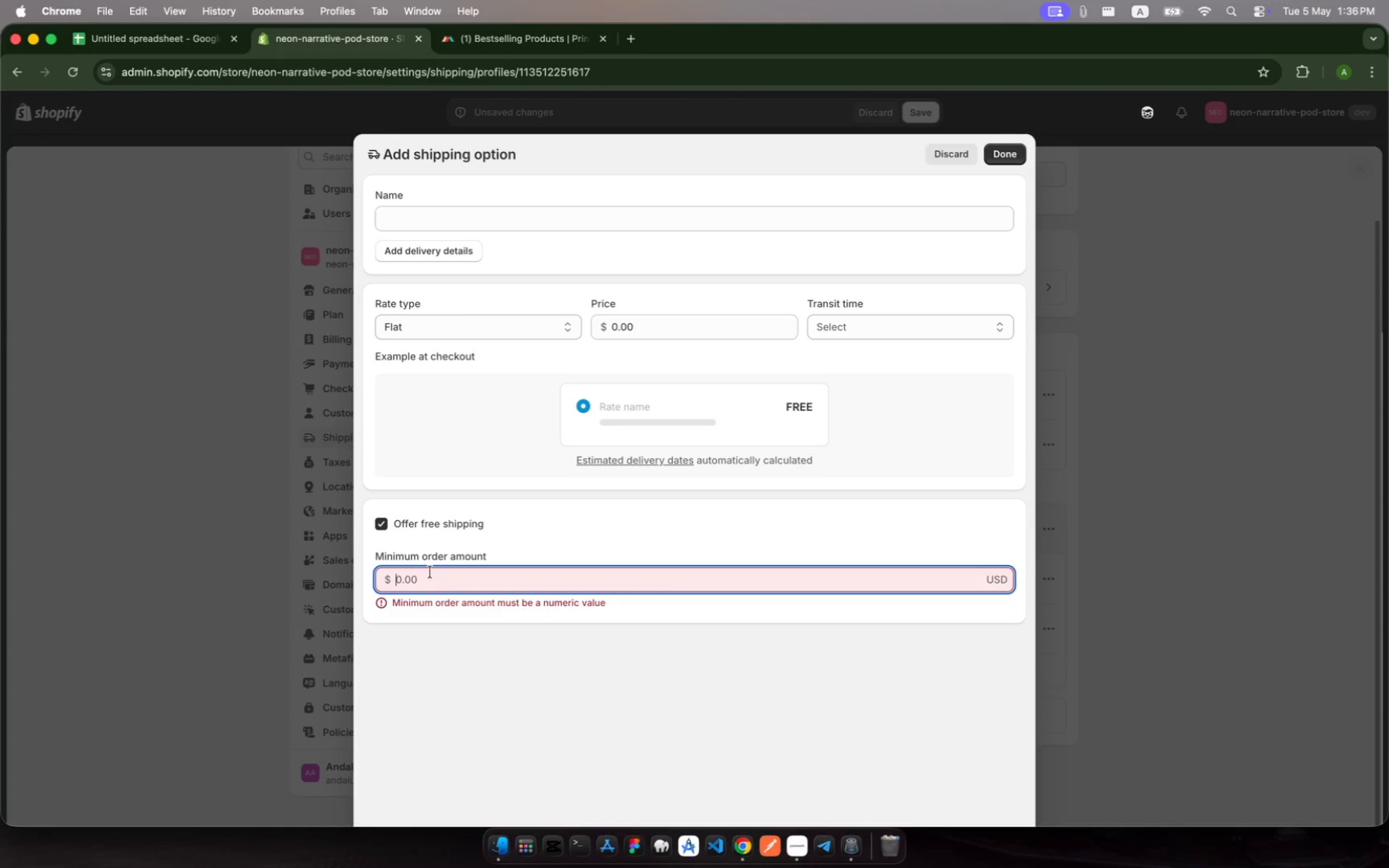 
type(50)